 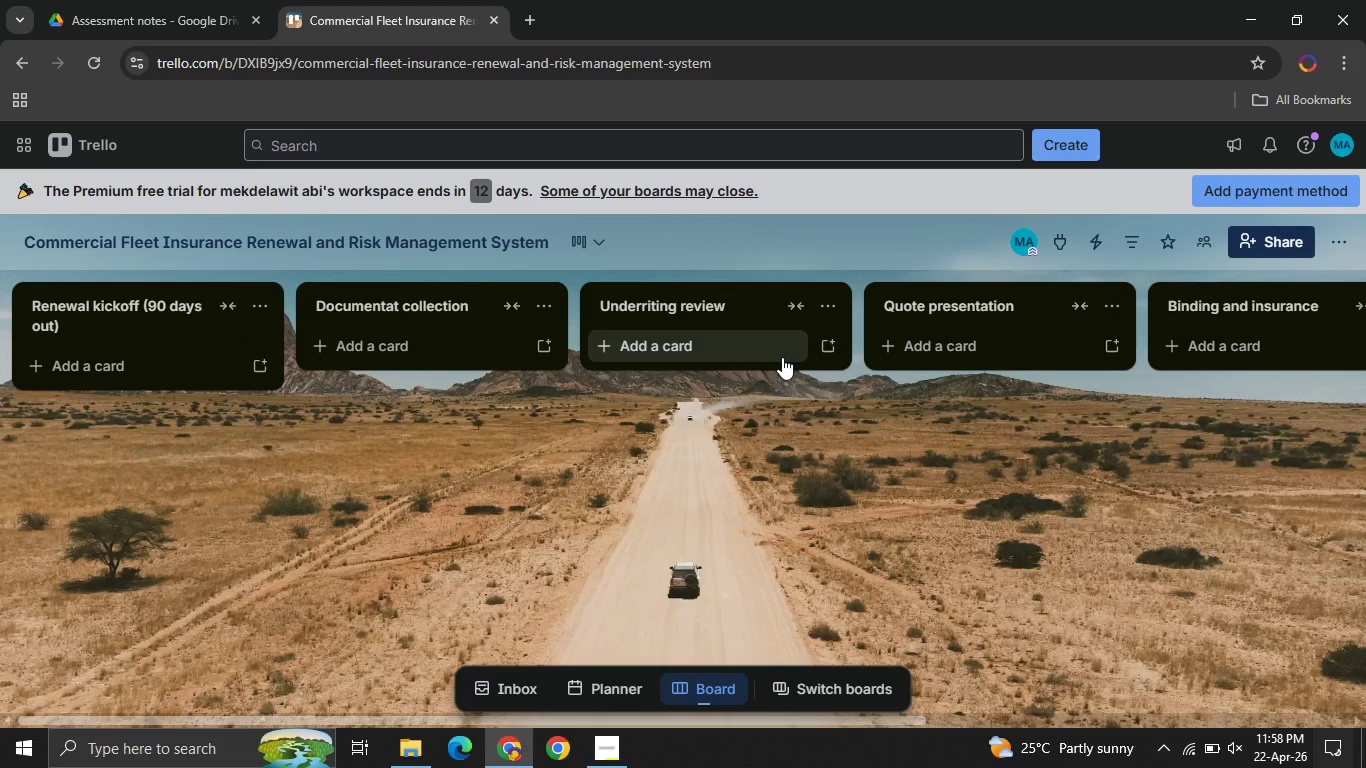 
mouse_move([97, 364])
 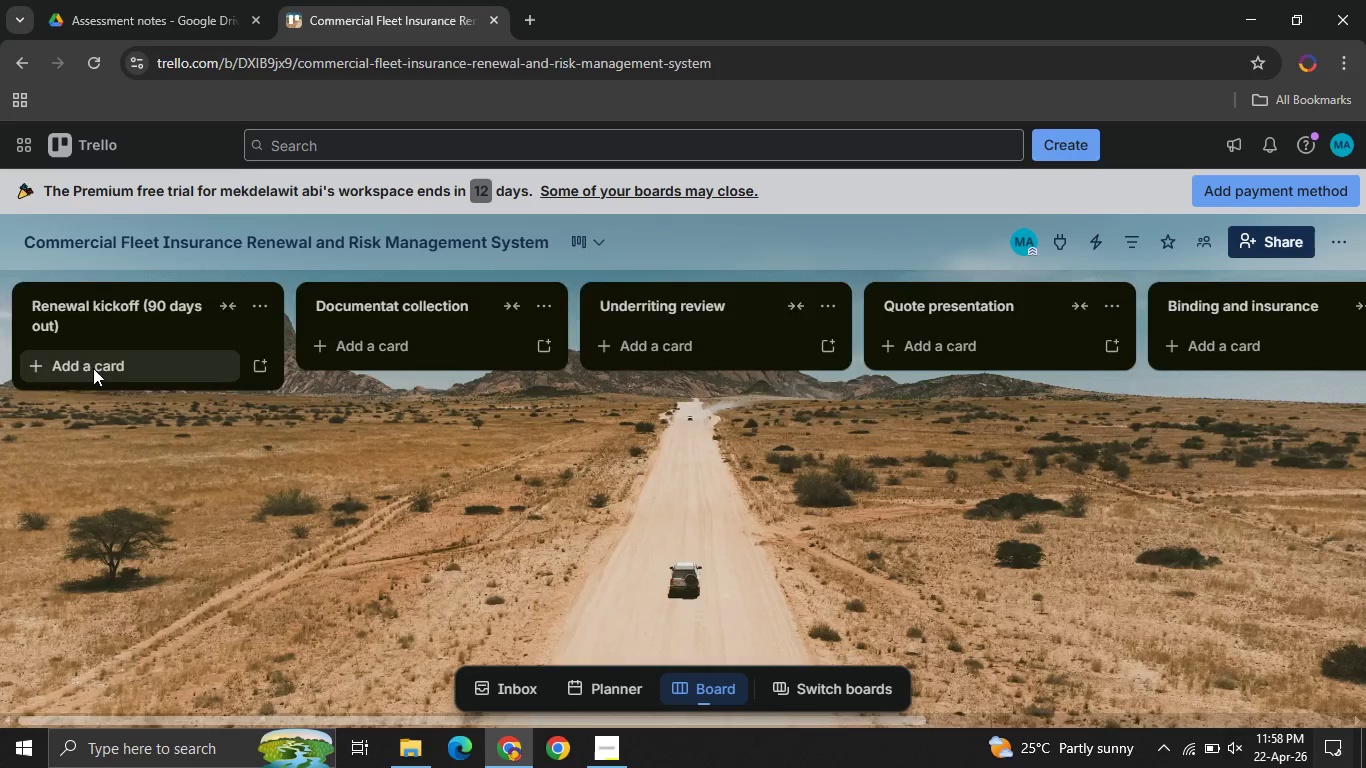 
left_click([93, 368])
 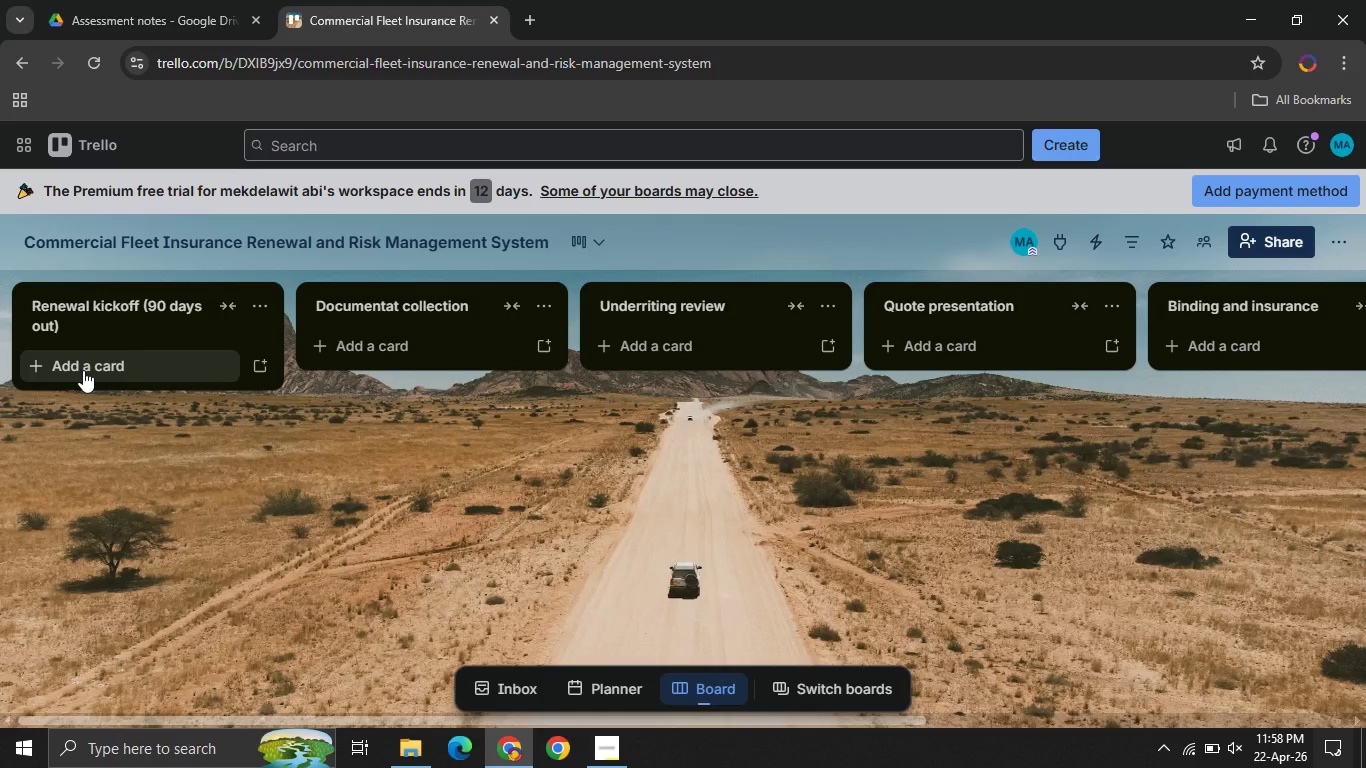 
wait(14.94)
 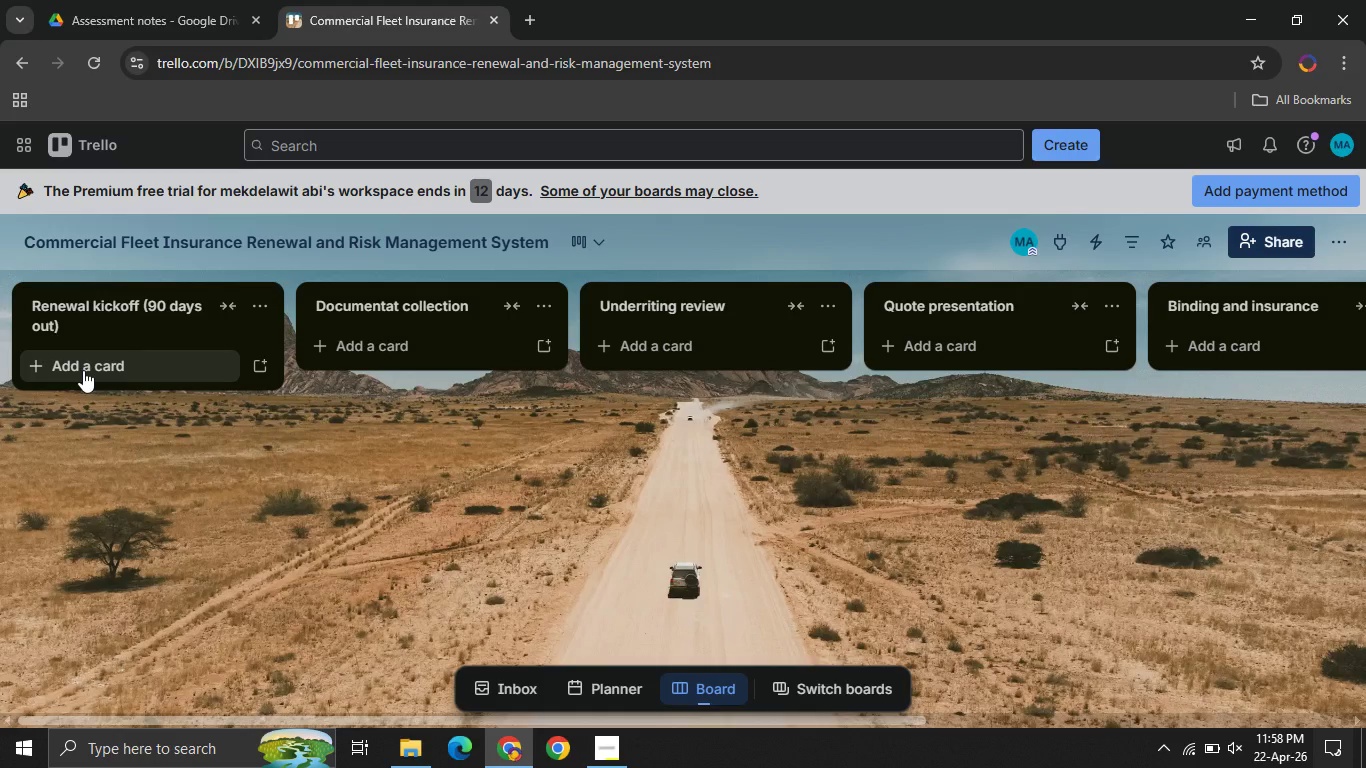 
left_click([83, 370])
 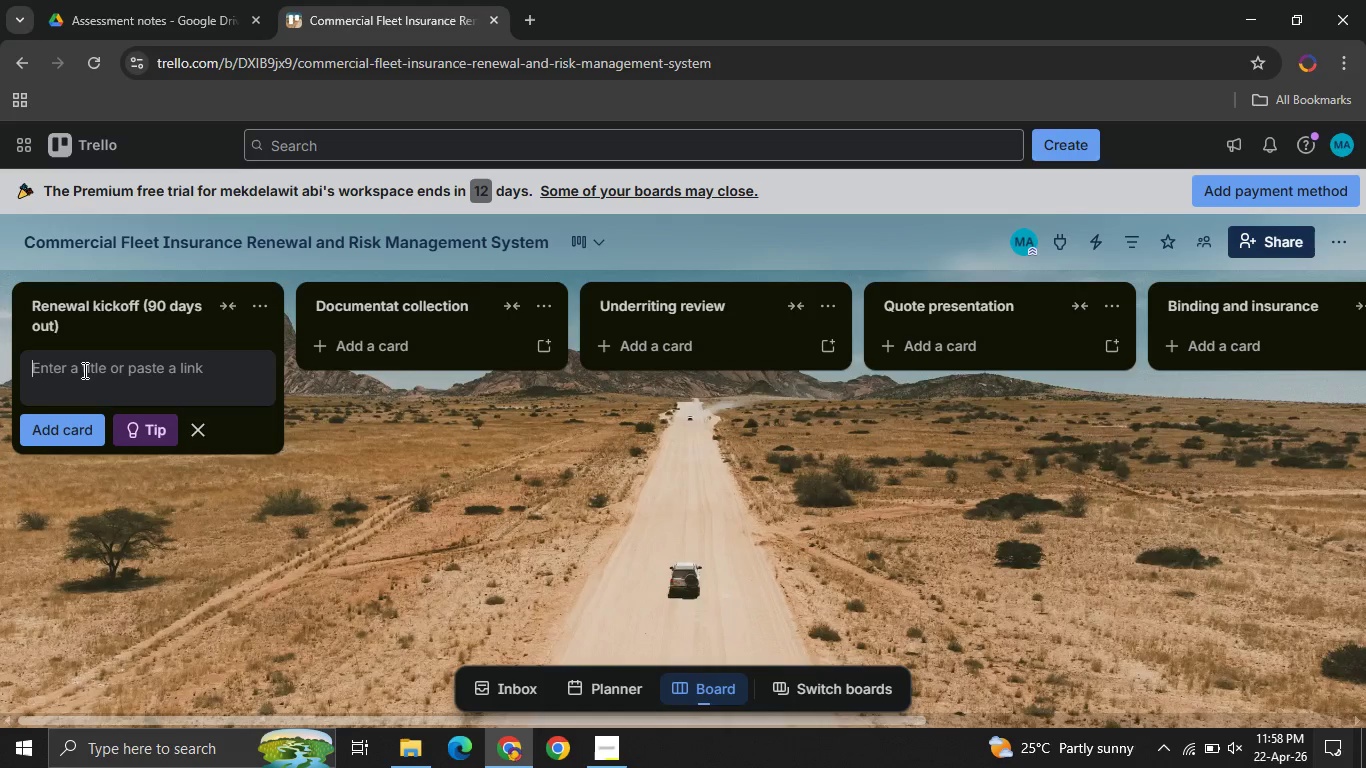 
left_click([83, 370])
 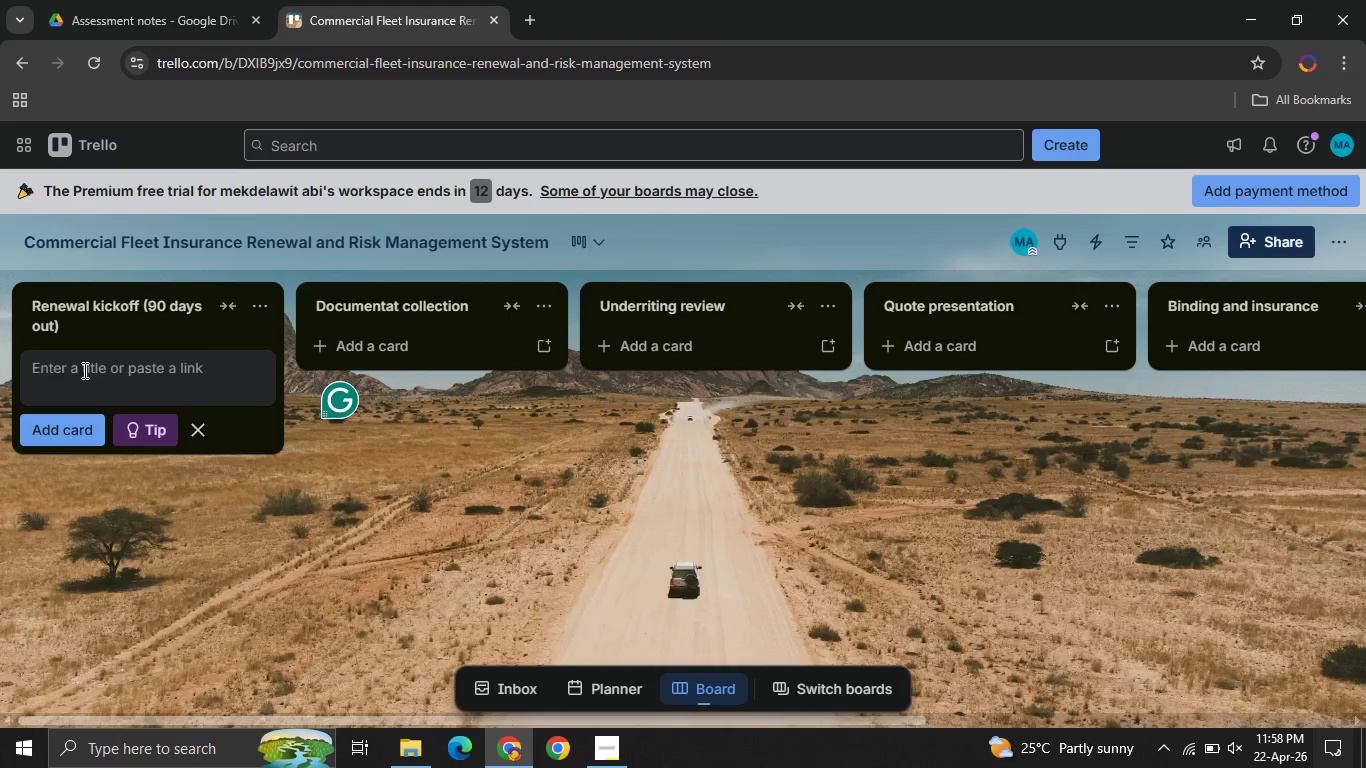 
type(Custome fields)
 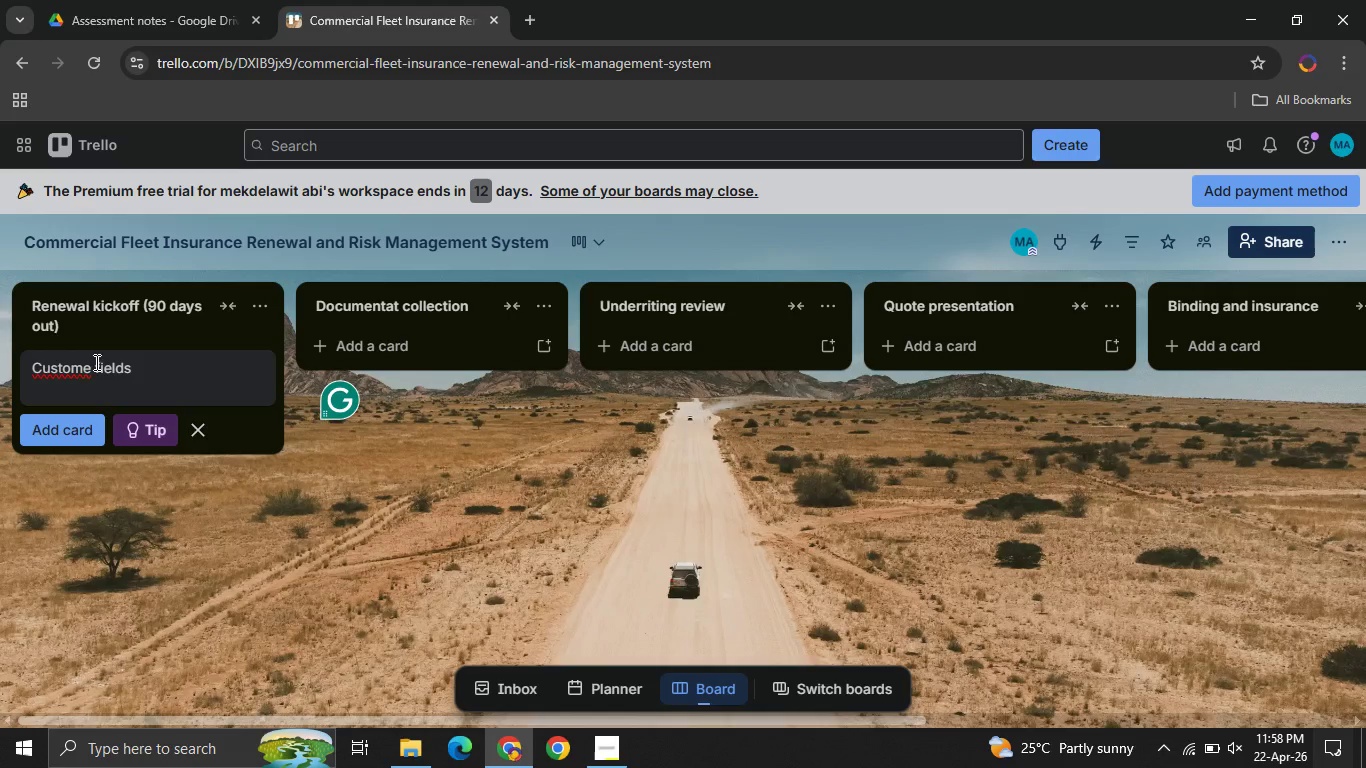 
left_click([92, 366])
 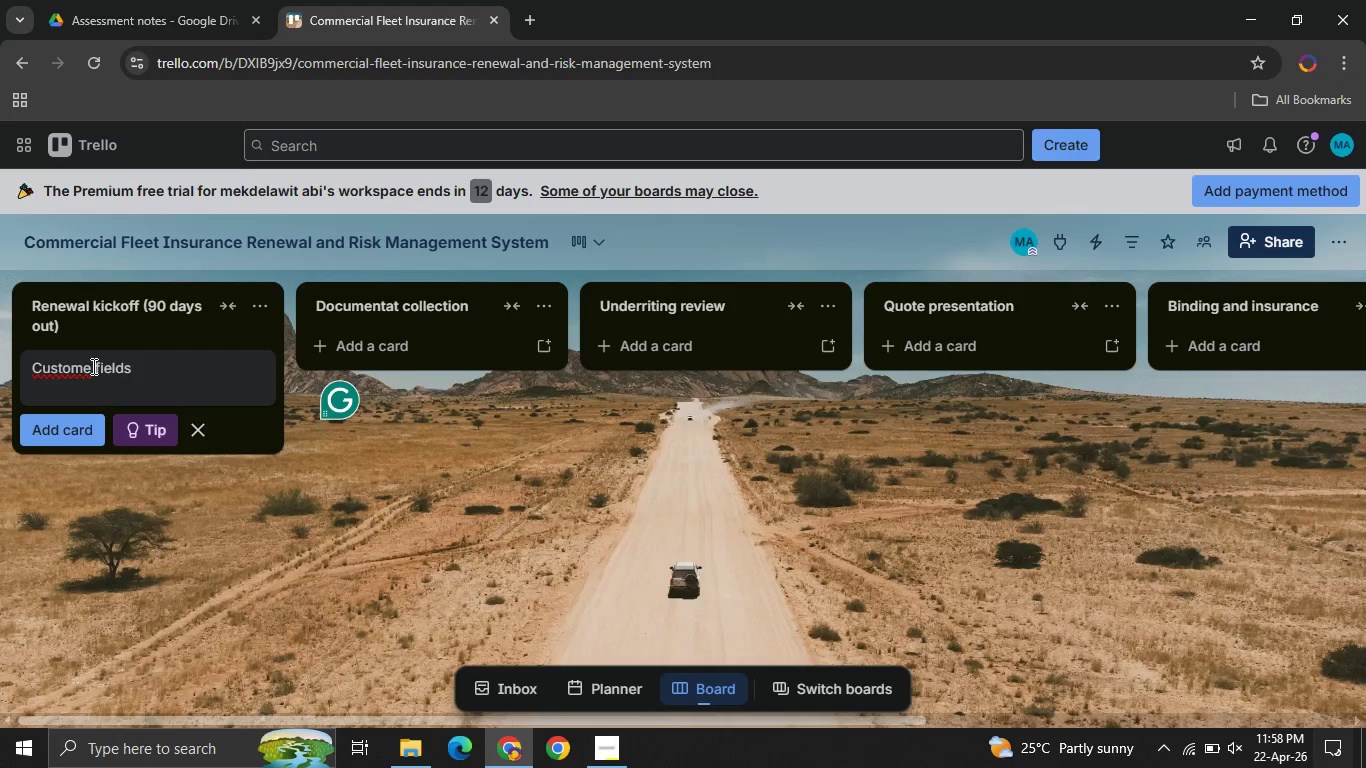 
key(Backspace)
 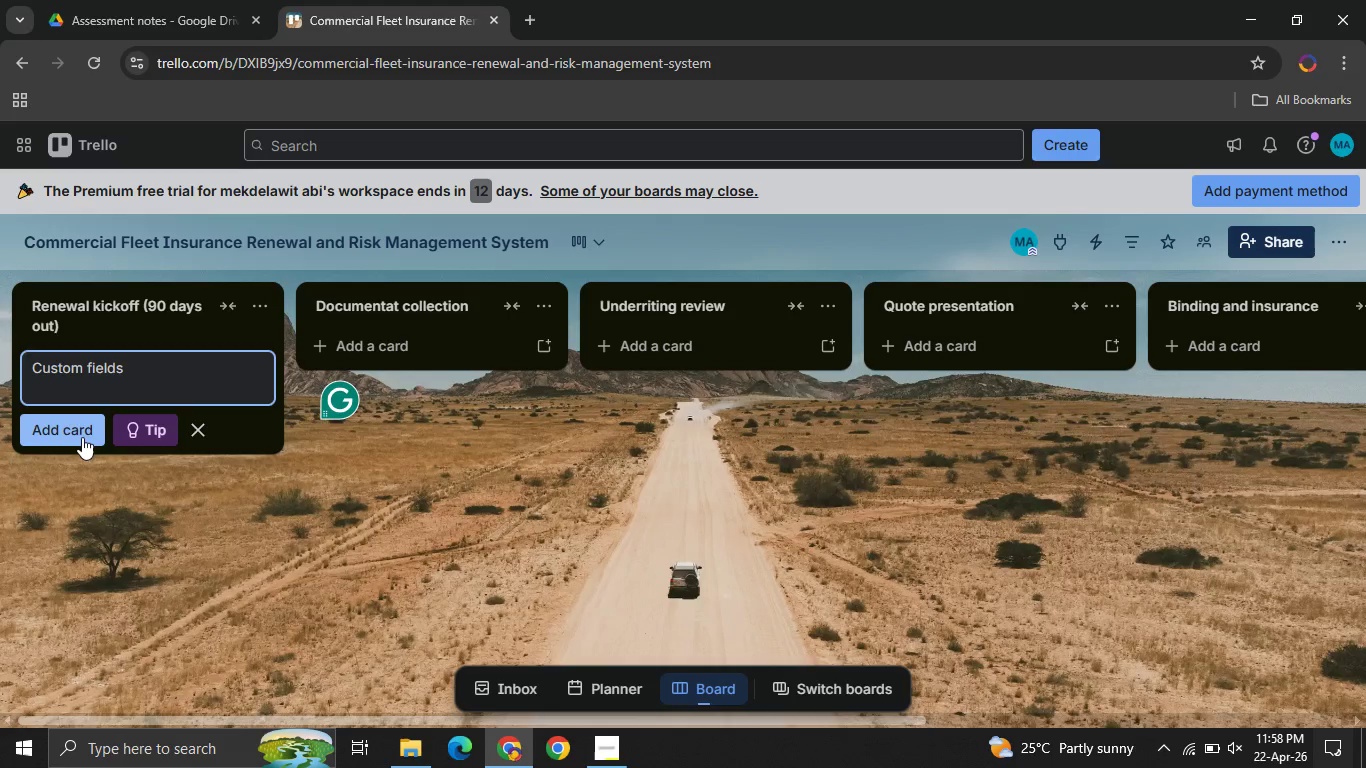 
left_click([82, 437])
 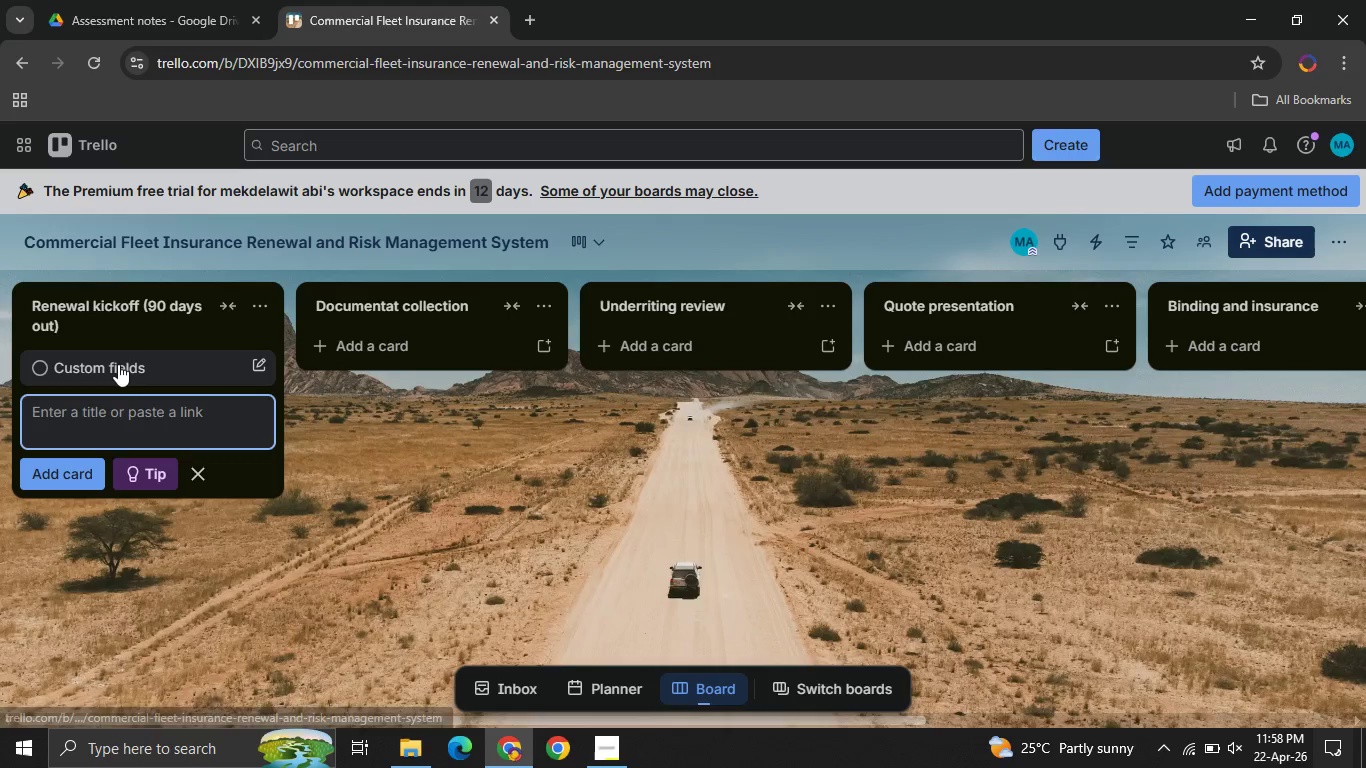 
left_click([118, 364])
 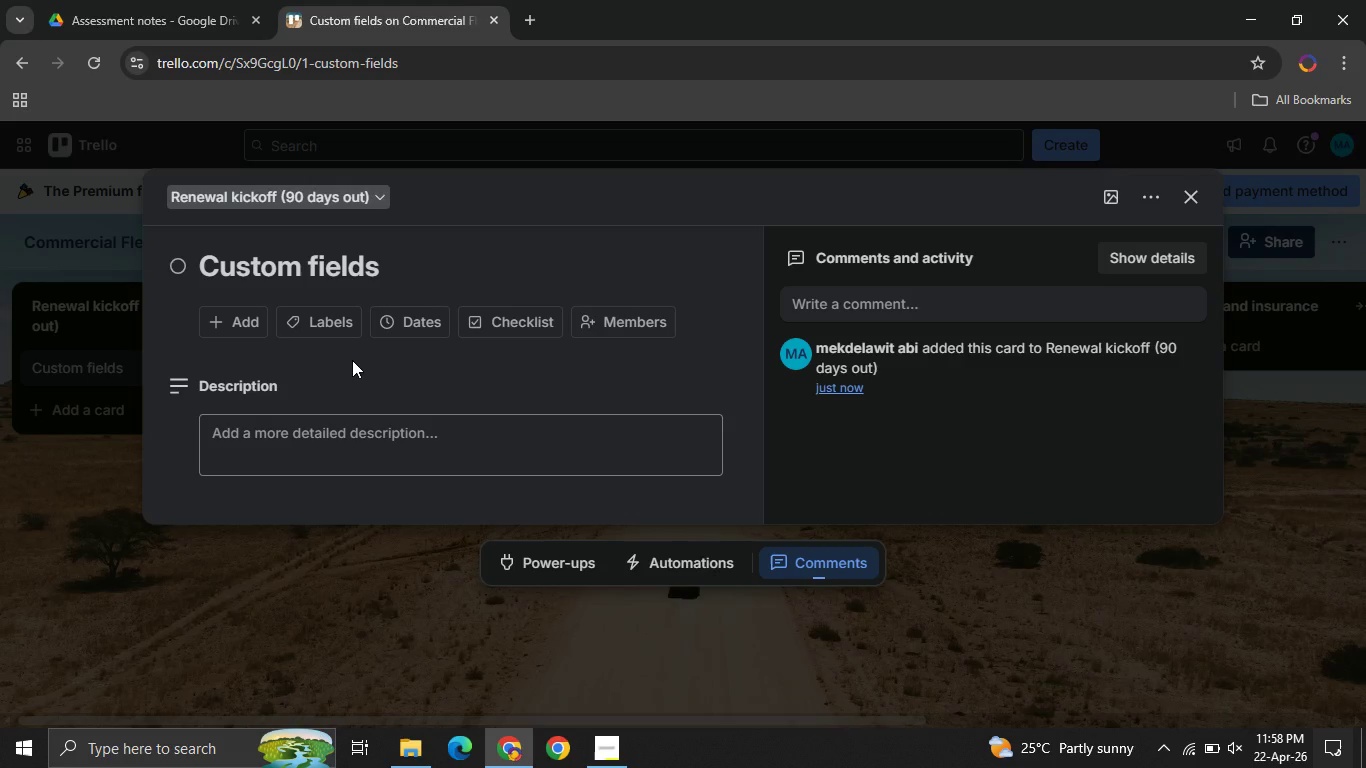 
wait(10.27)
 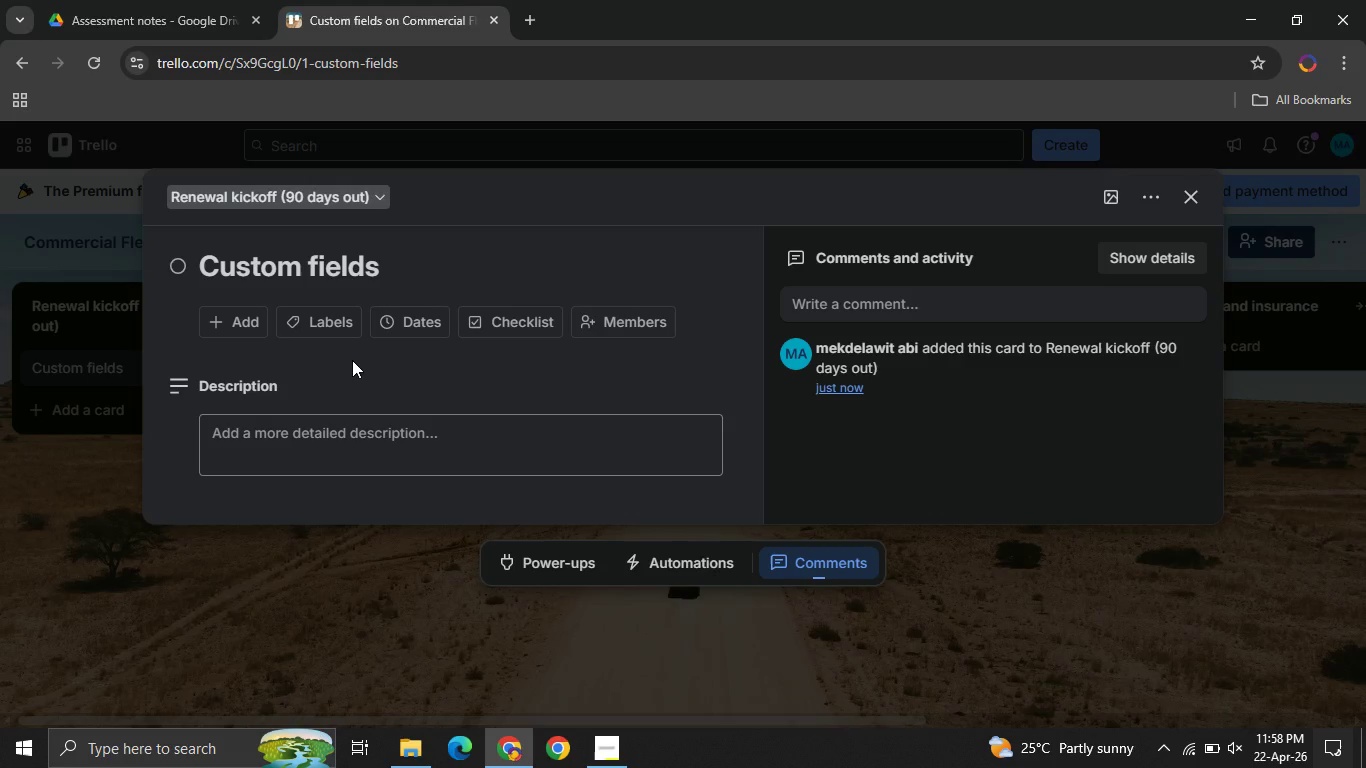 
left_click([232, 314])
 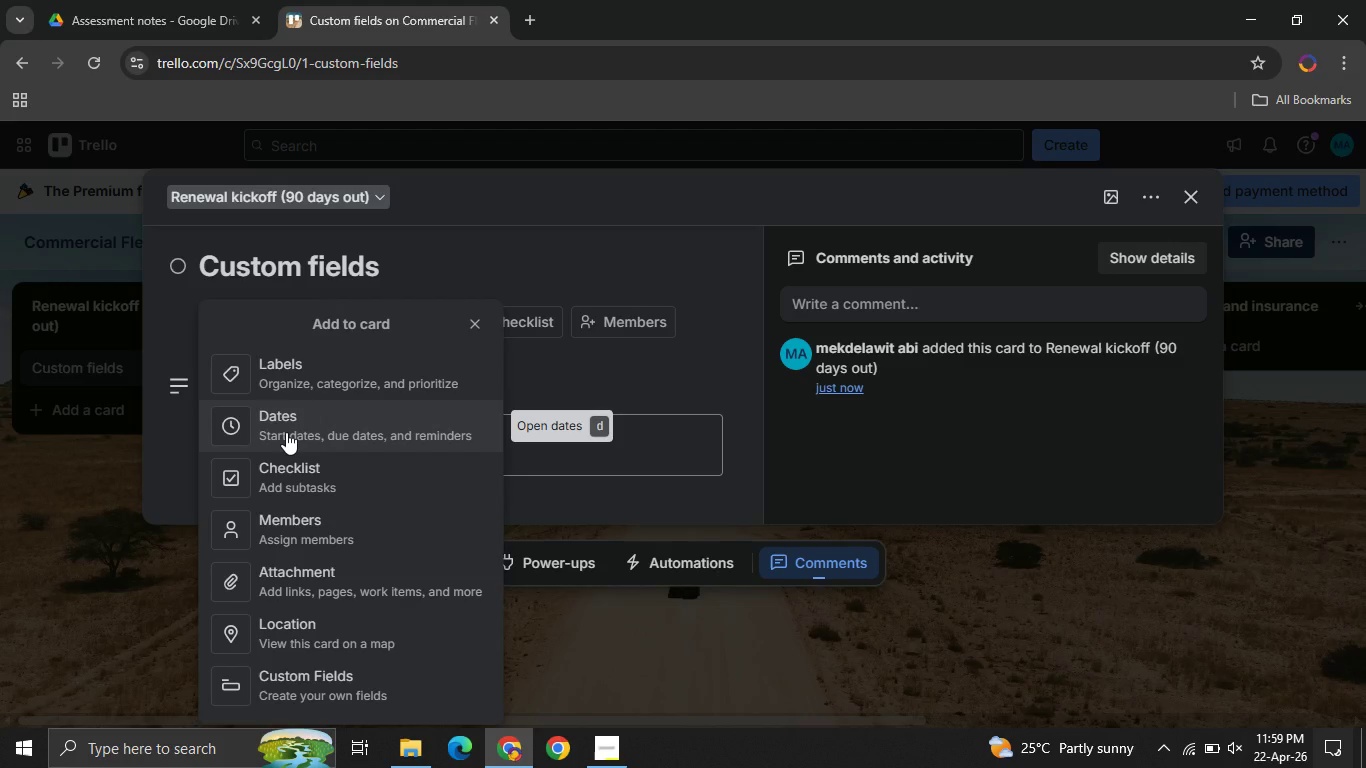 
wait(7.94)
 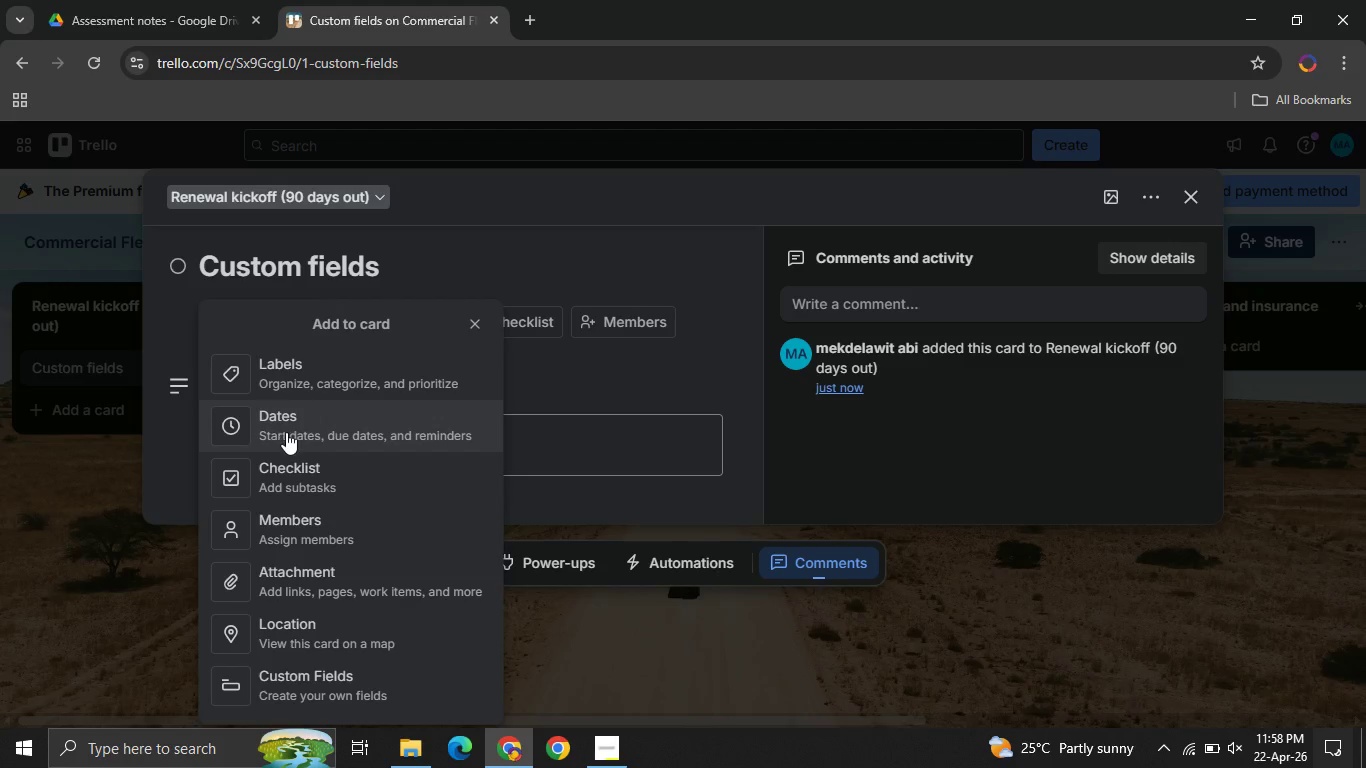 
left_click([319, 684])
 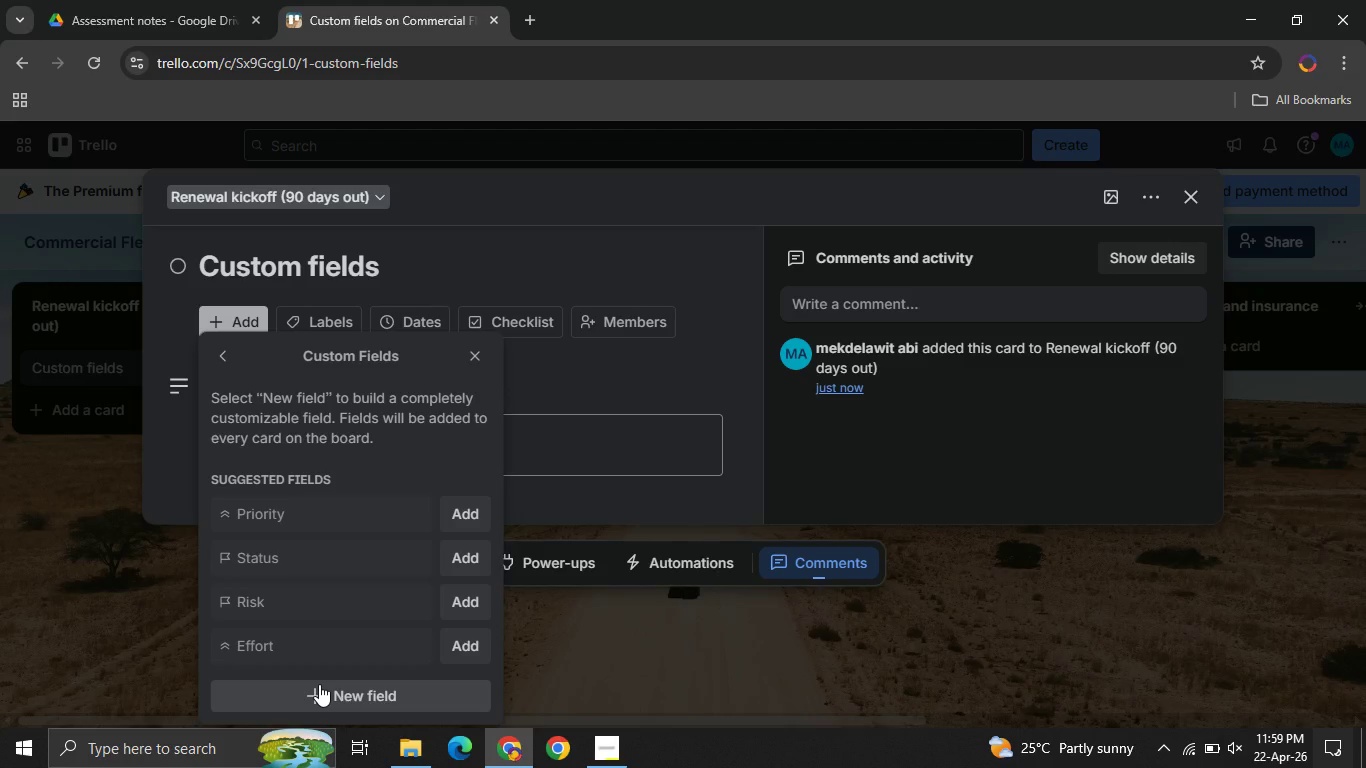 
wait(9.36)
 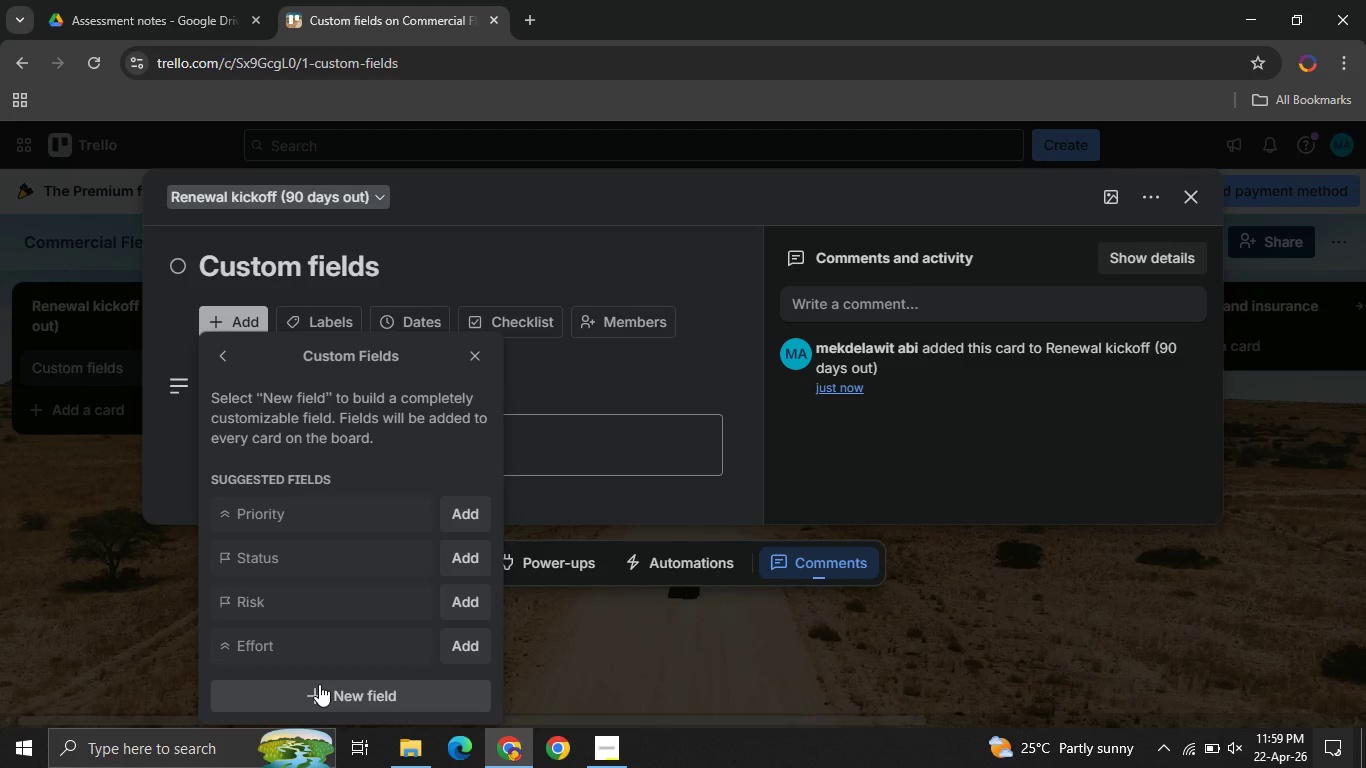 
left_click([346, 692])
 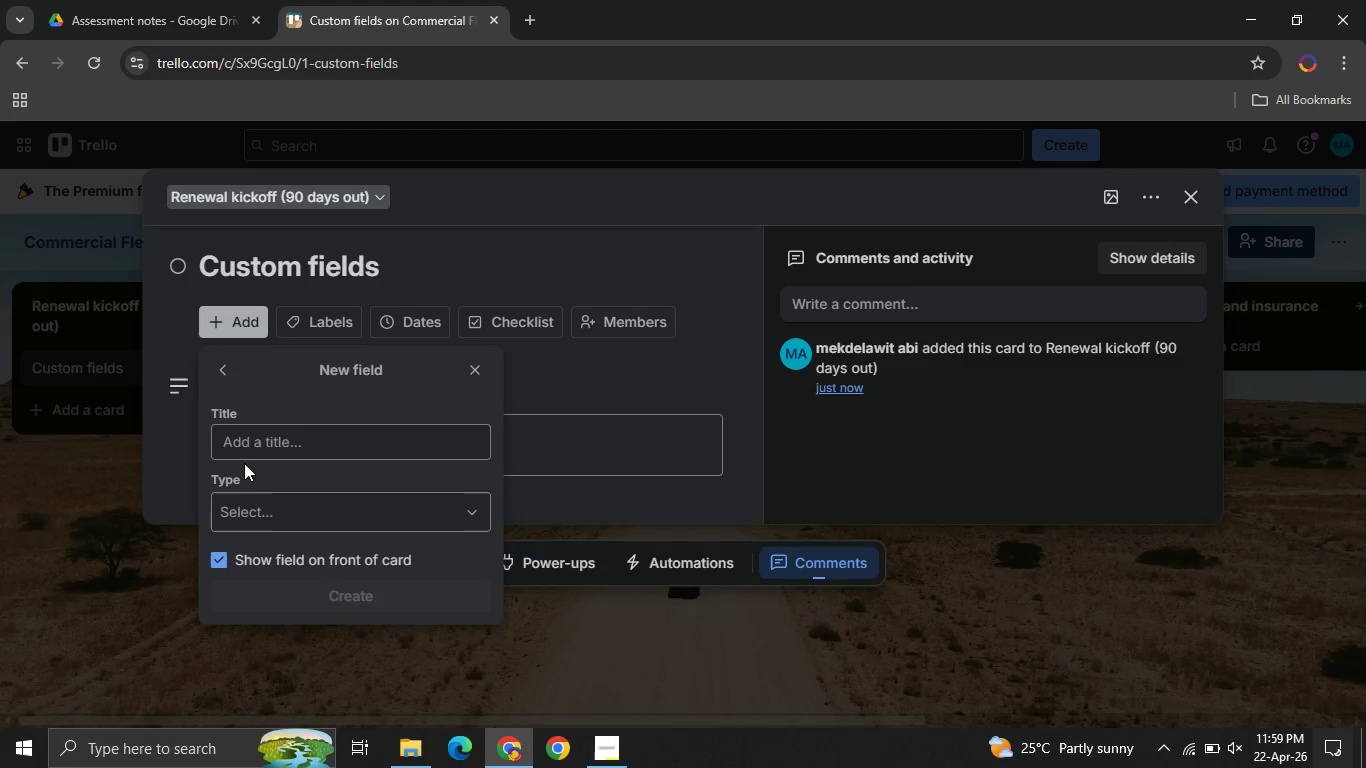 
left_click([229, 440])
 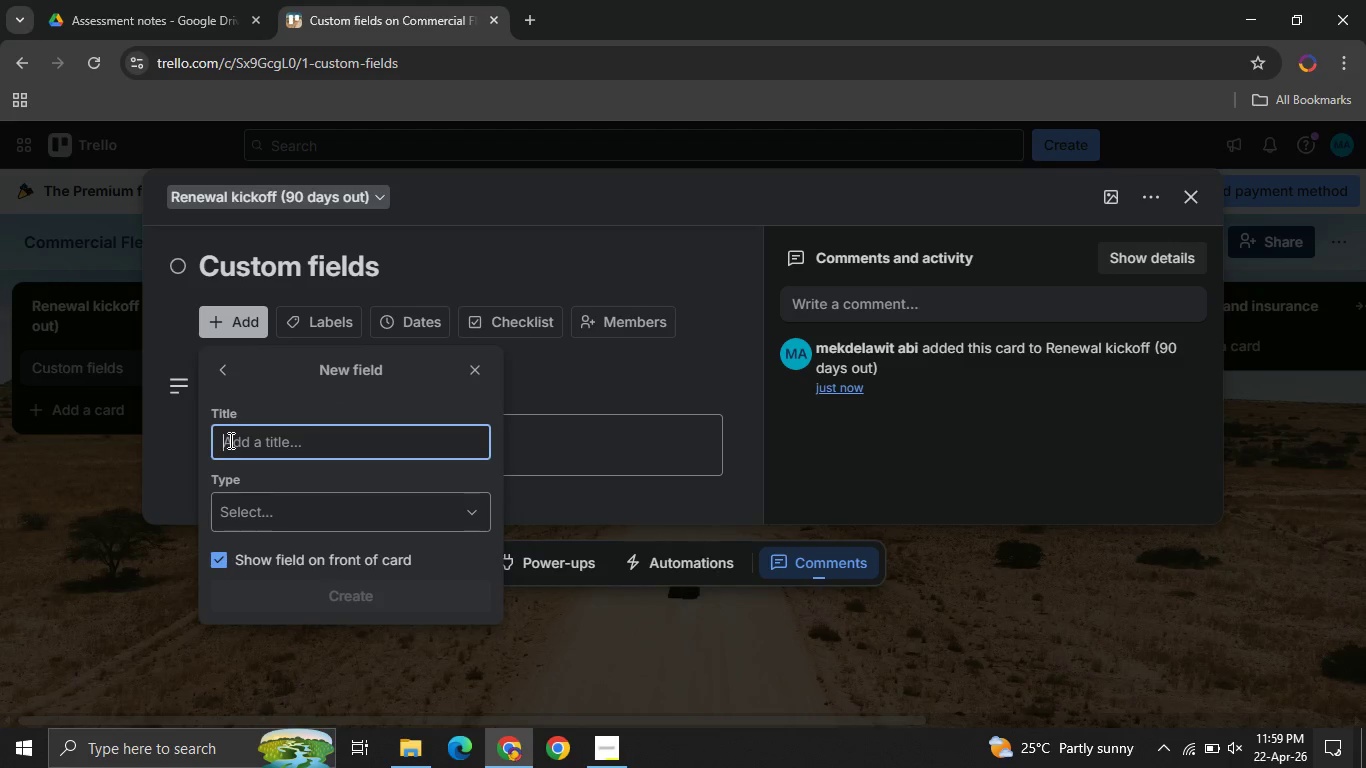 
type(Policy ID)
 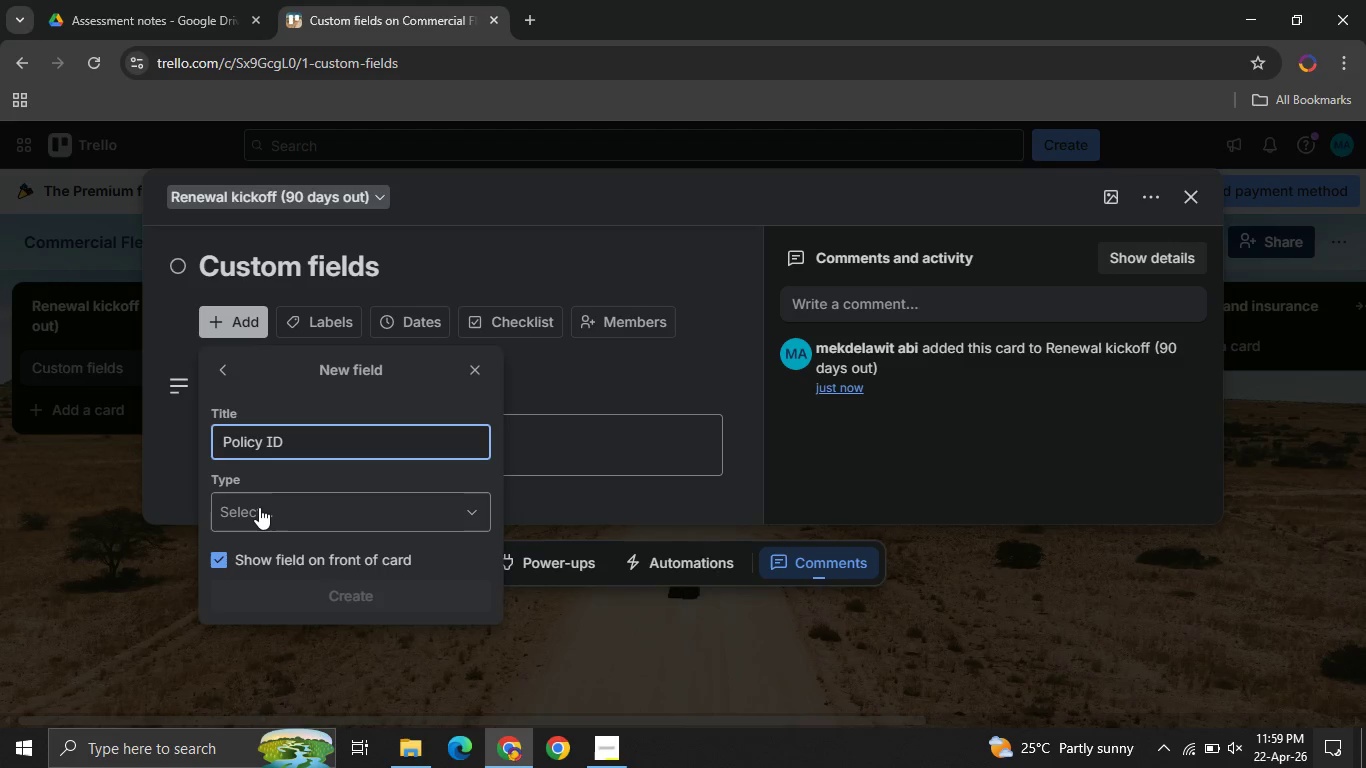 
left_click([259, 507])
 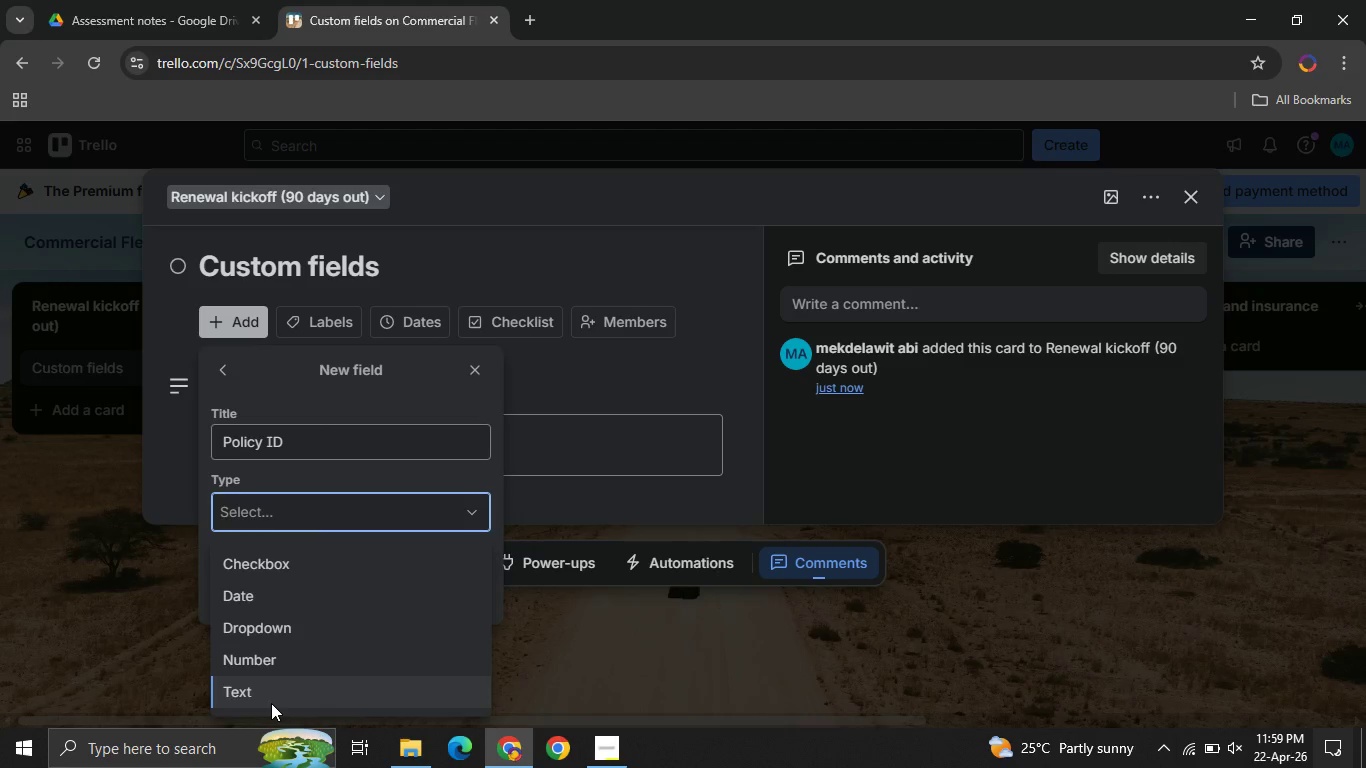 
left_click([271, 703])
 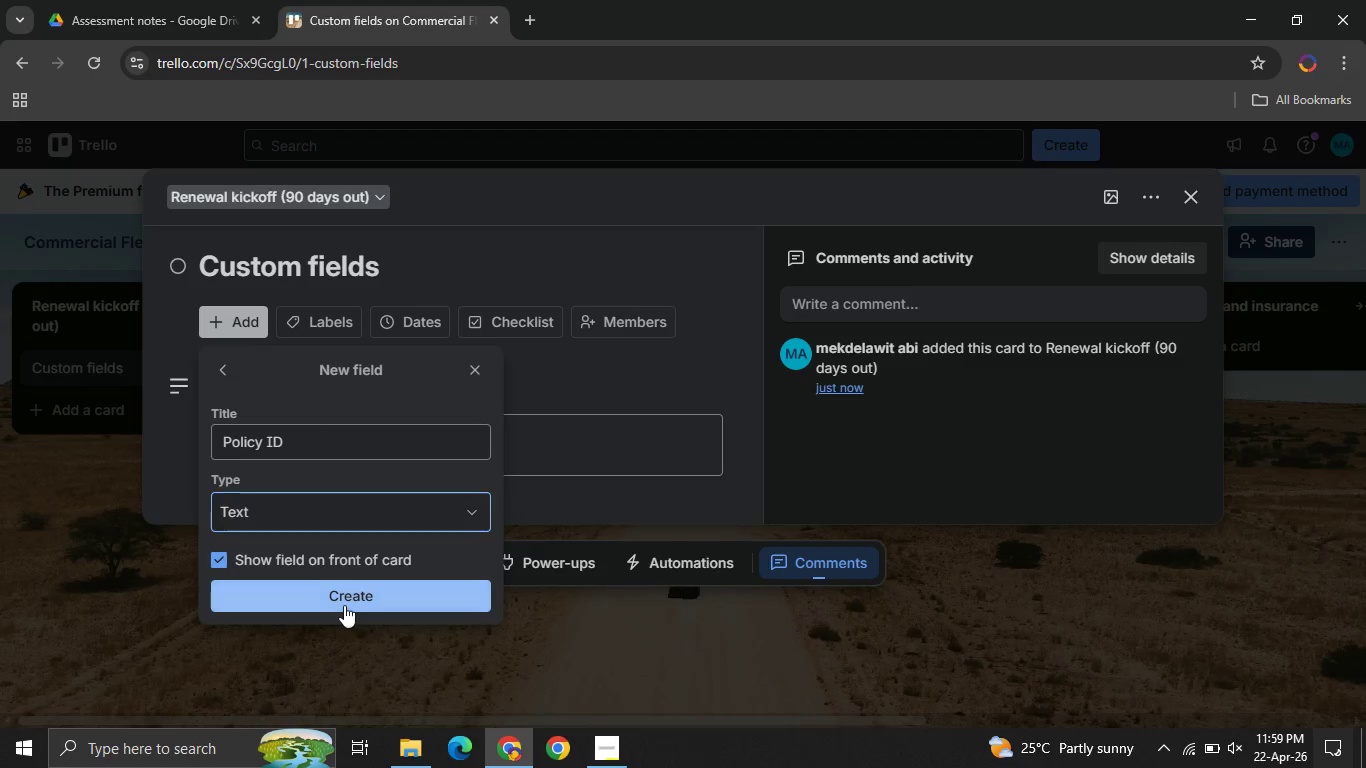 
left_click([344, 605])
 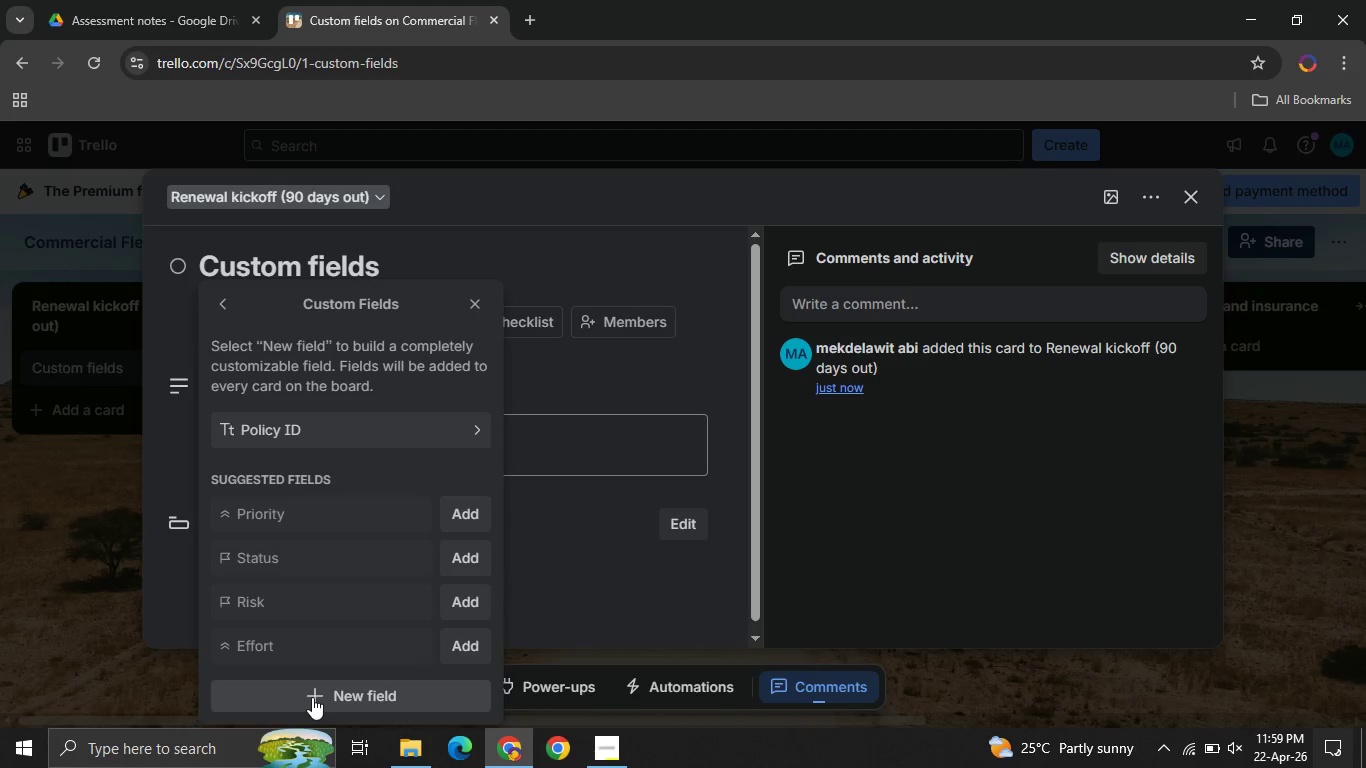 
left_click([312, 697])
 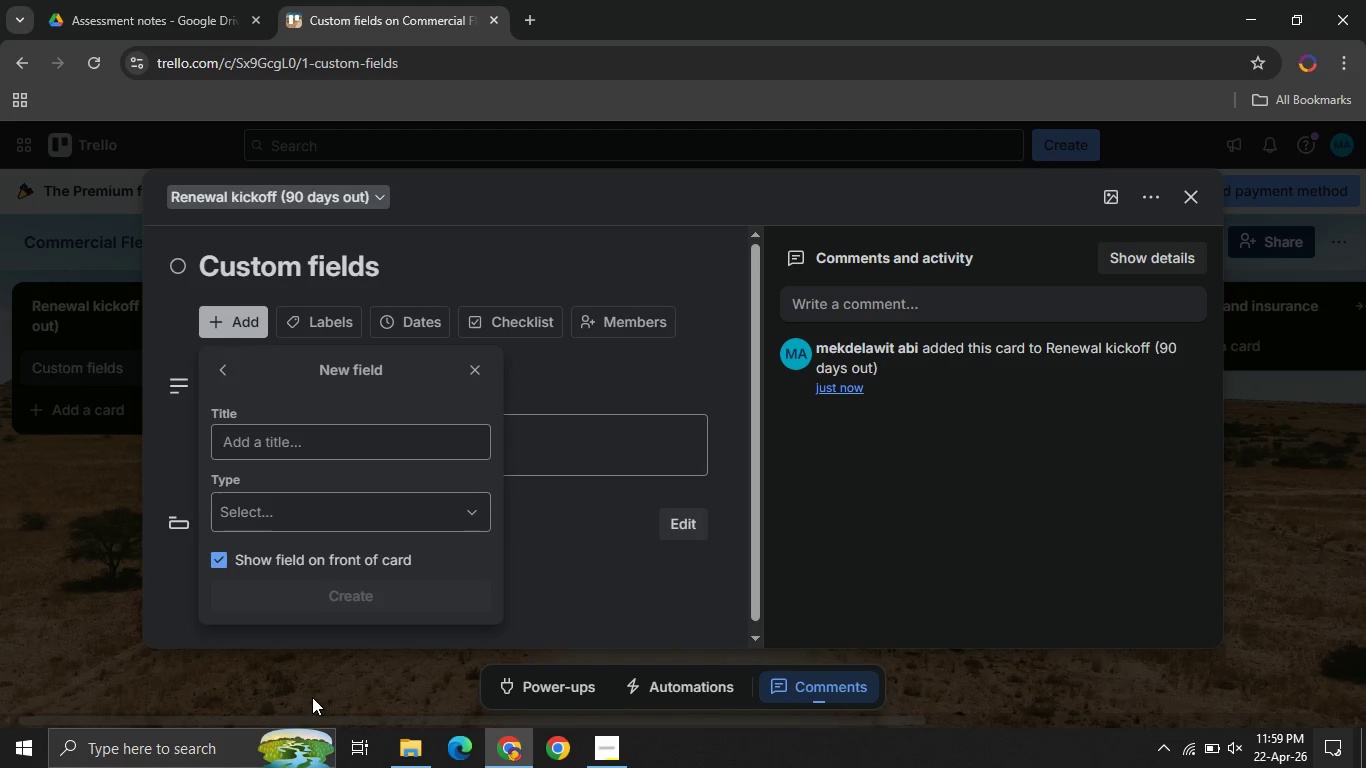 
key(CapsLock)
 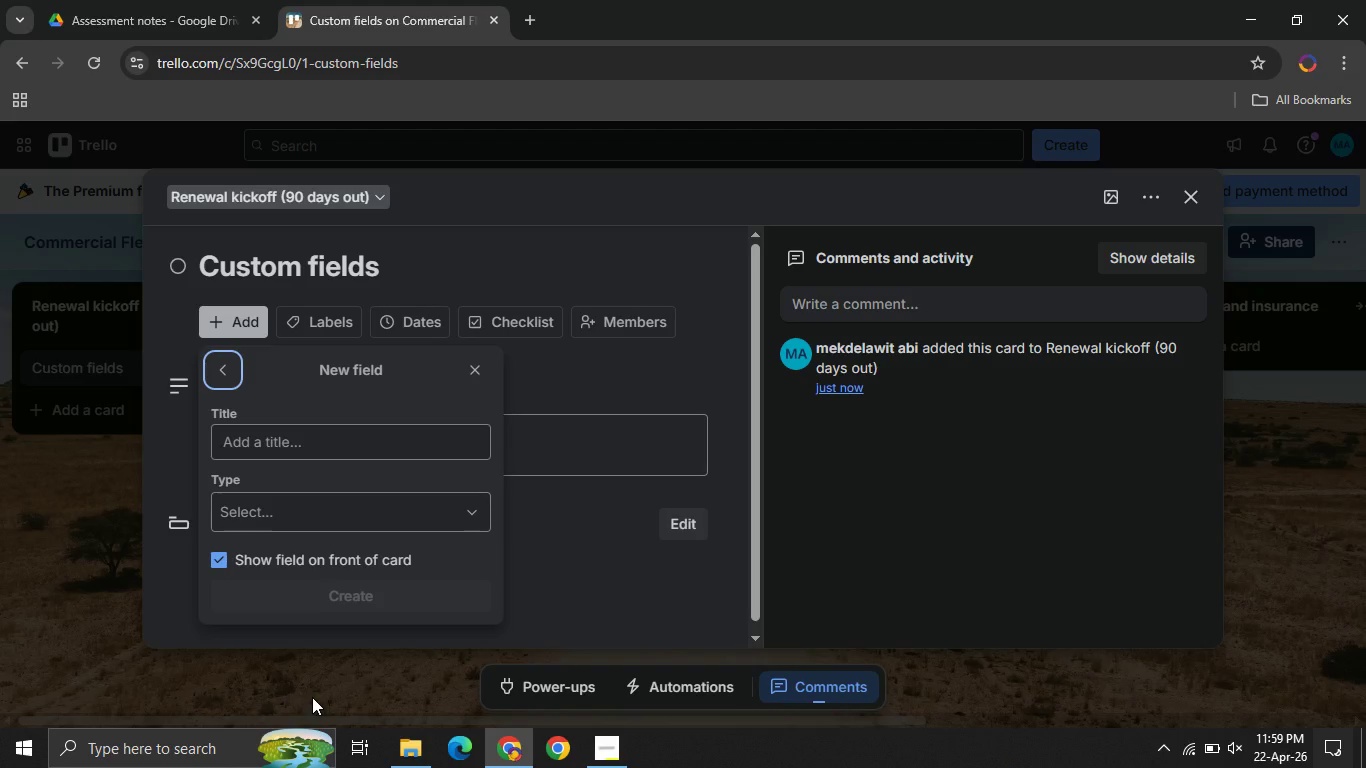 
key(F)
 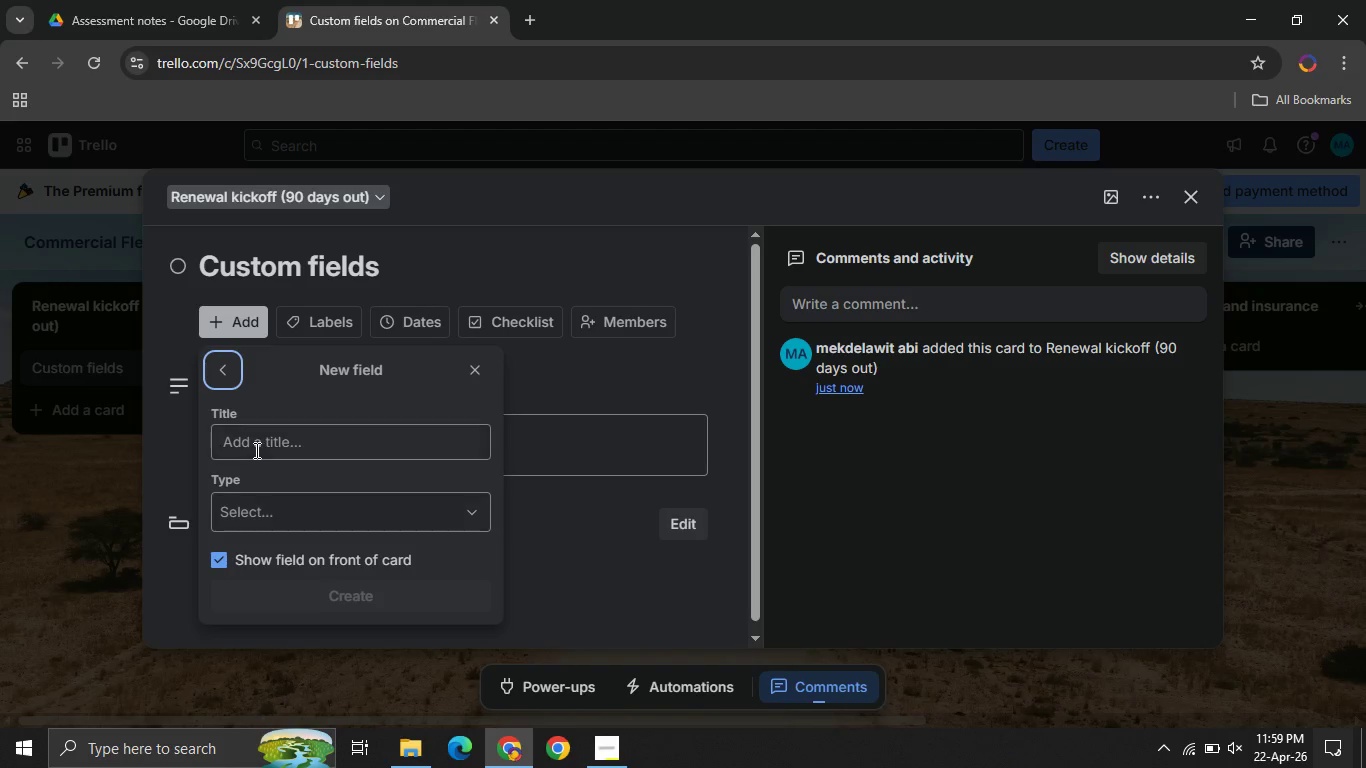 
left_click([255, 450])
 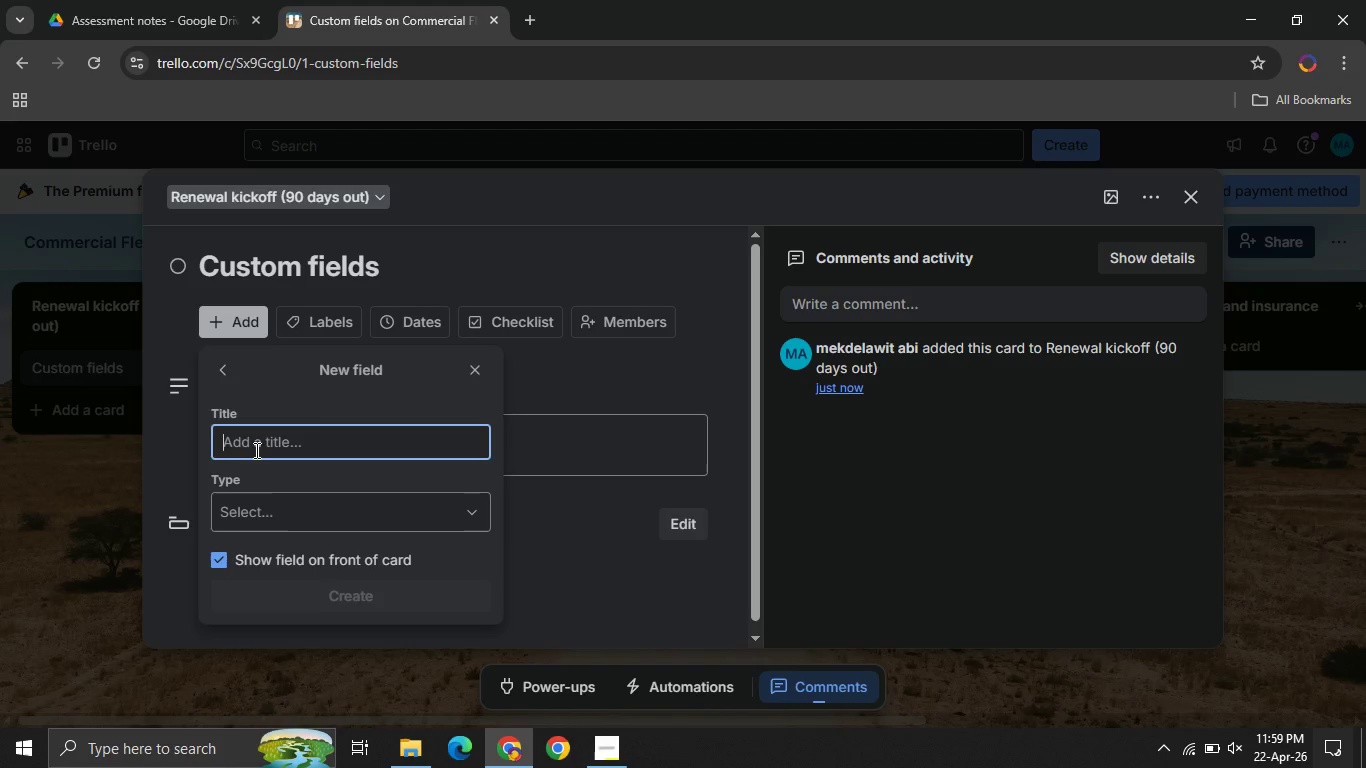 
type(Fleet size)
 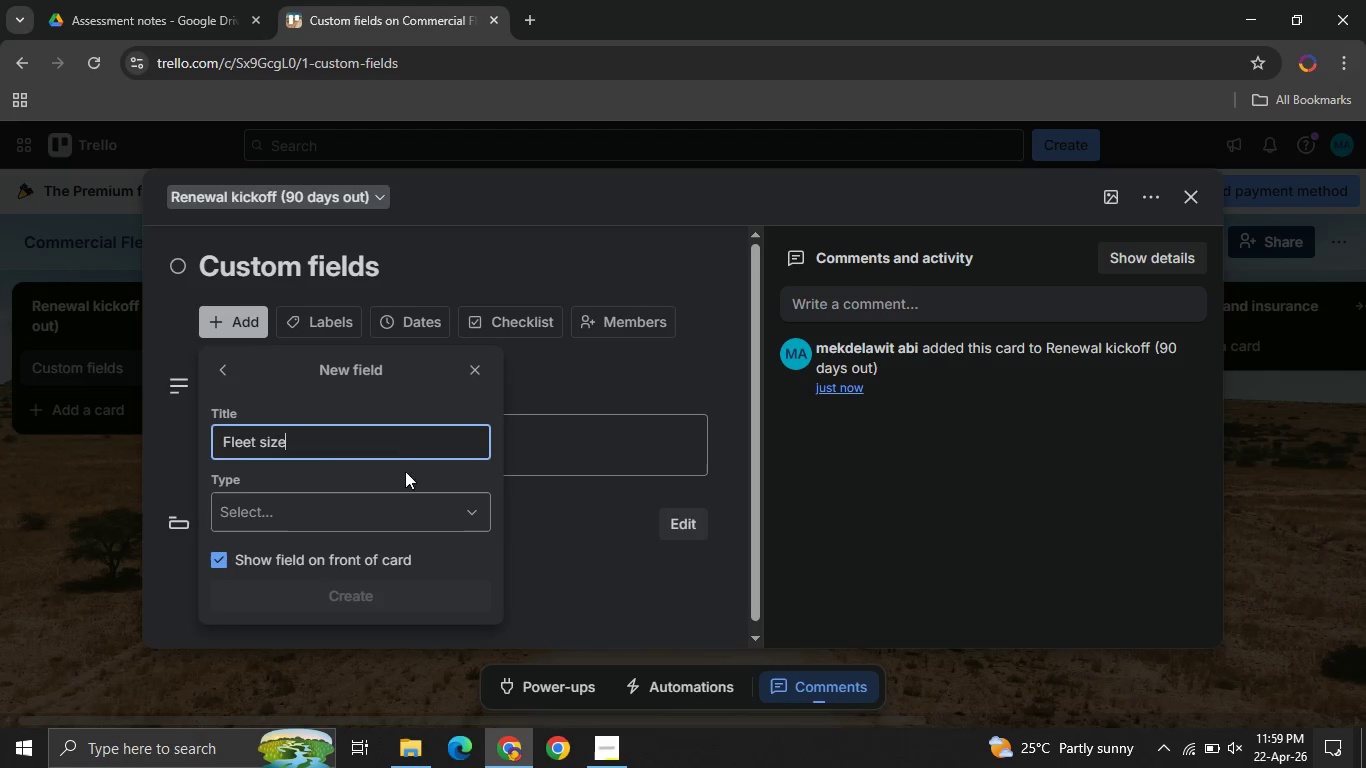 
left_click([357, 500])
 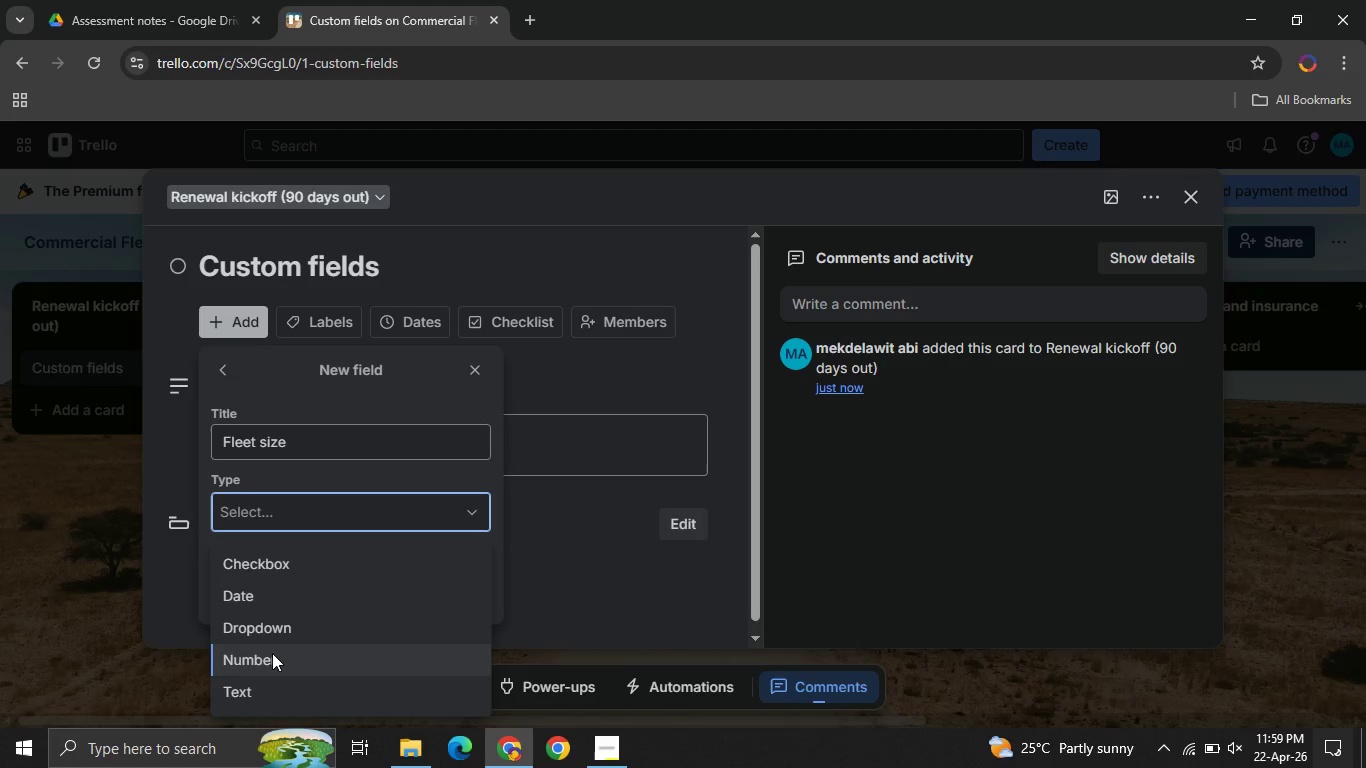 
left_click([272, 653])
 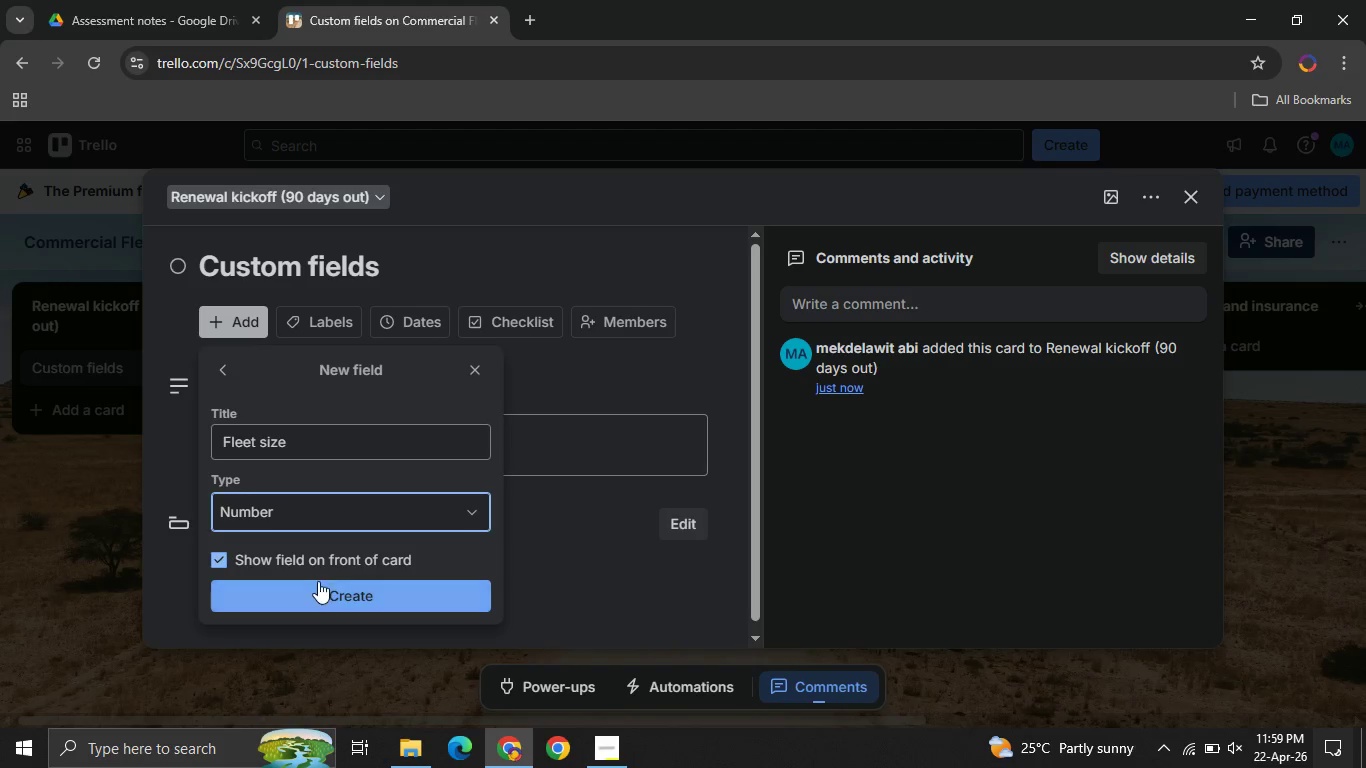 
left_click([318, 581])
 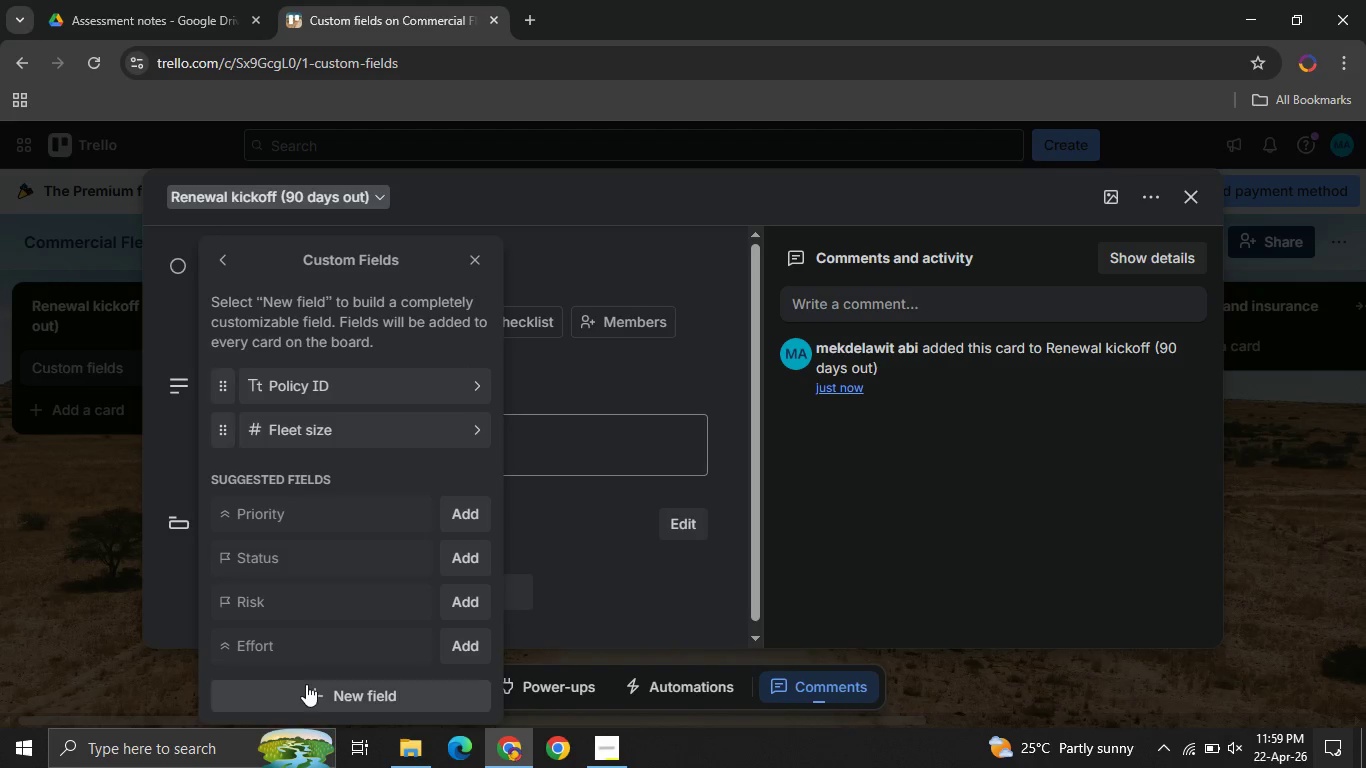 
left_click([306, 688])
 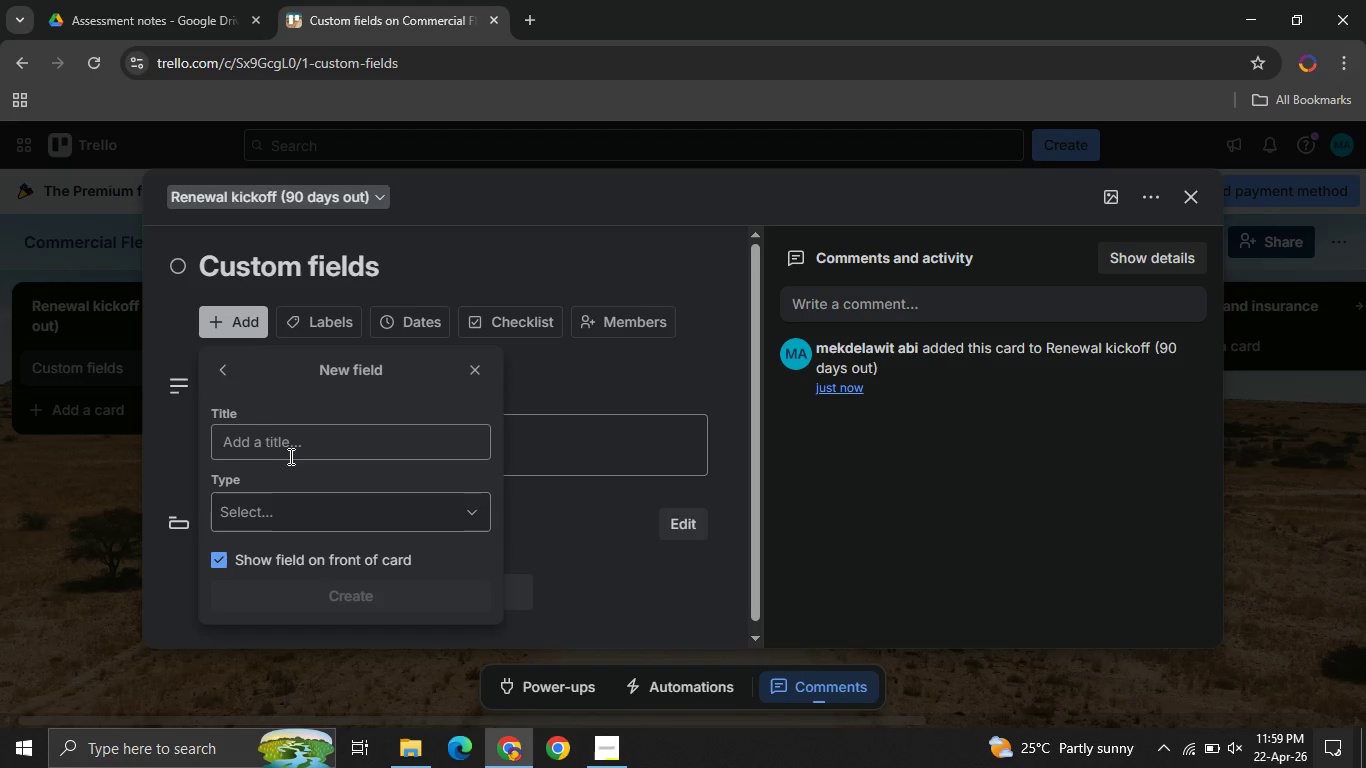 
left_click([289, 456])
 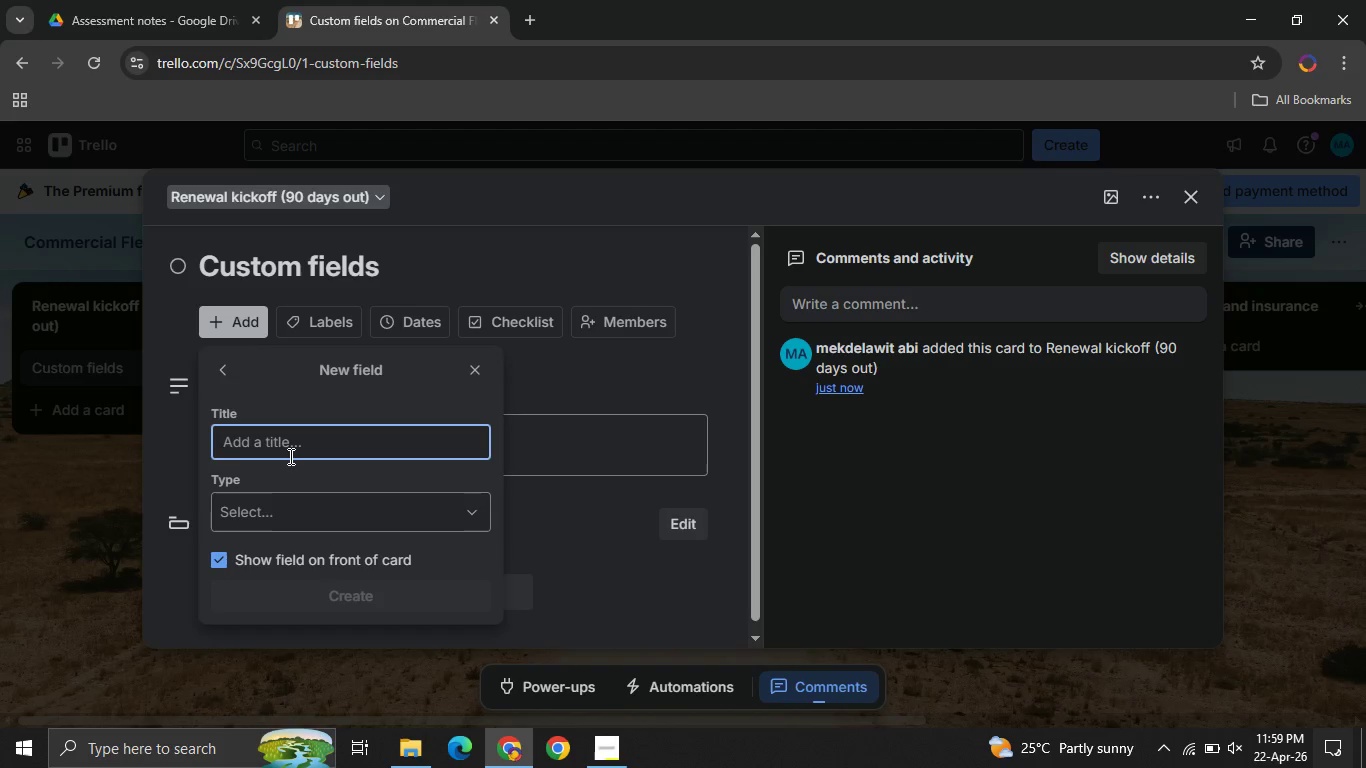 
type(Renewal date)
 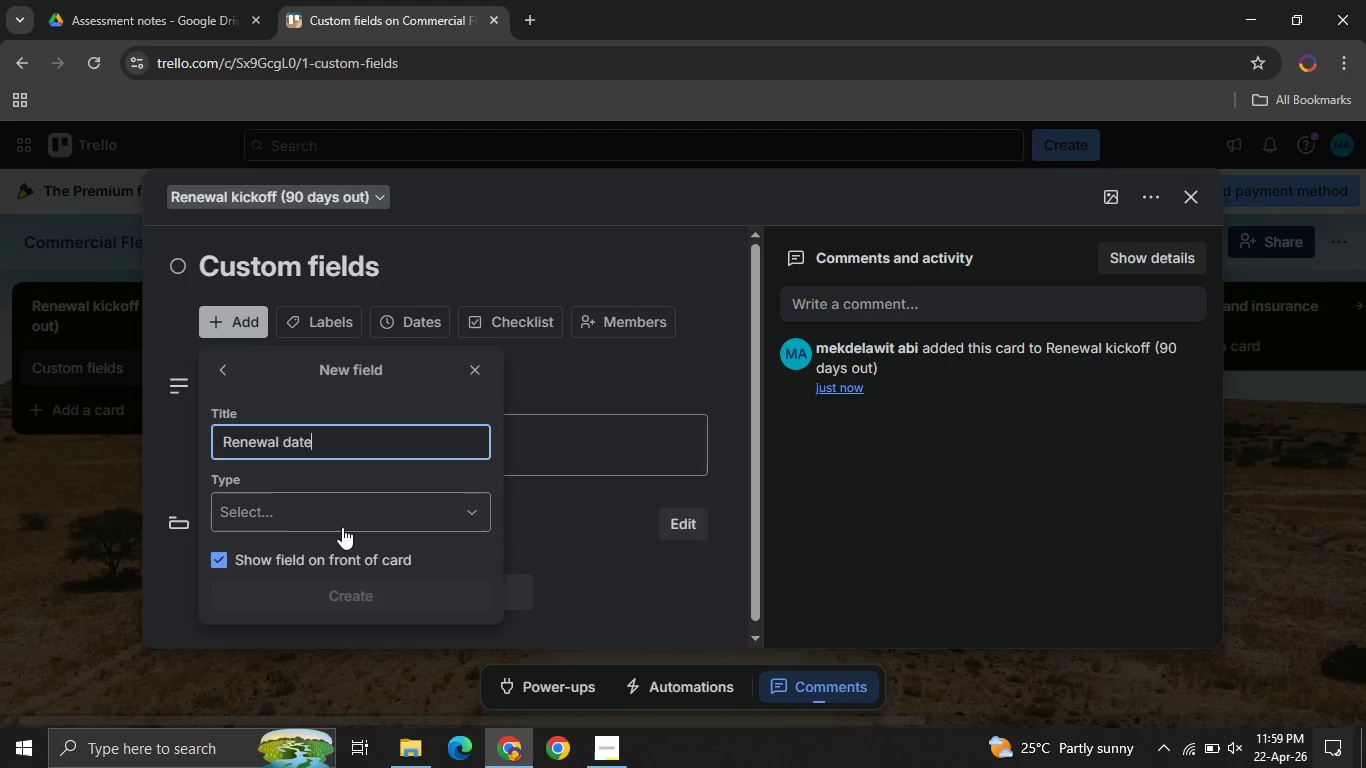 
left_click([342, 527])
 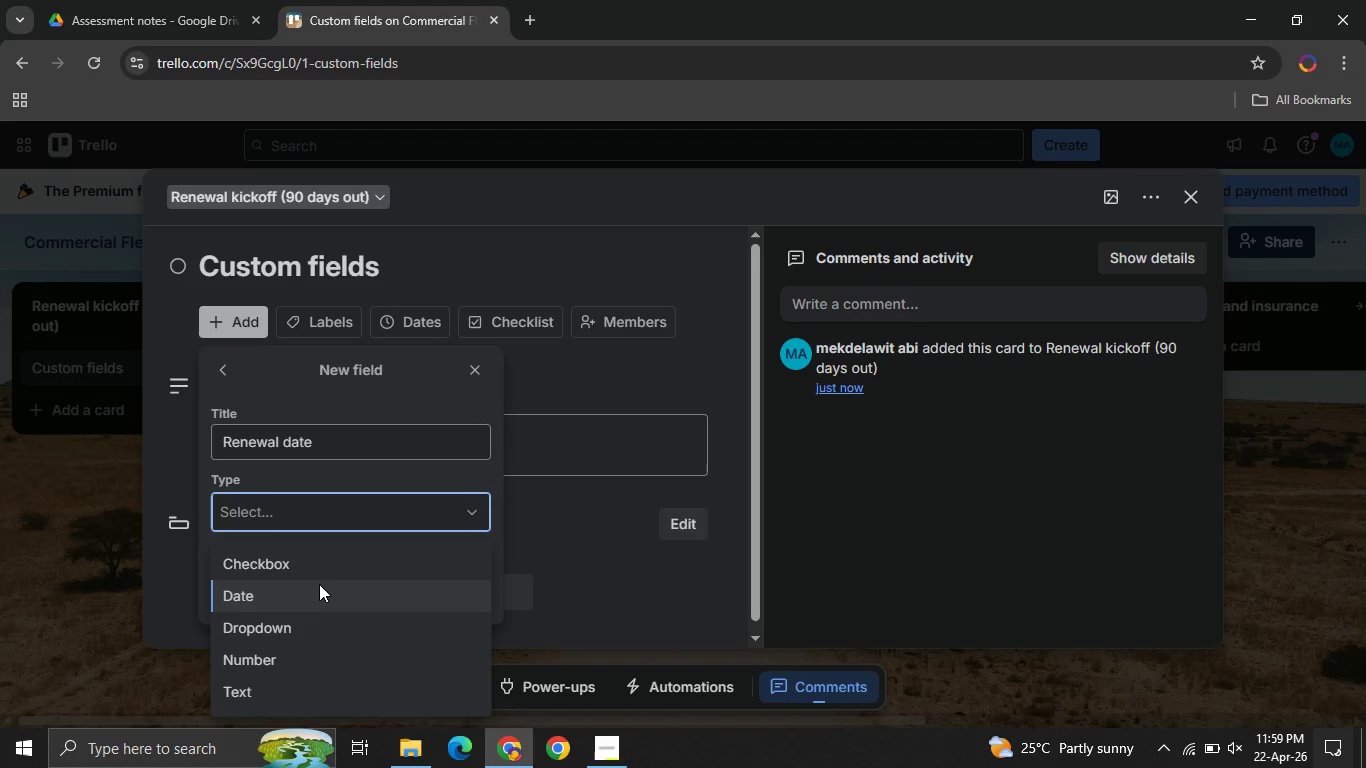 
left_click([319, 584])
 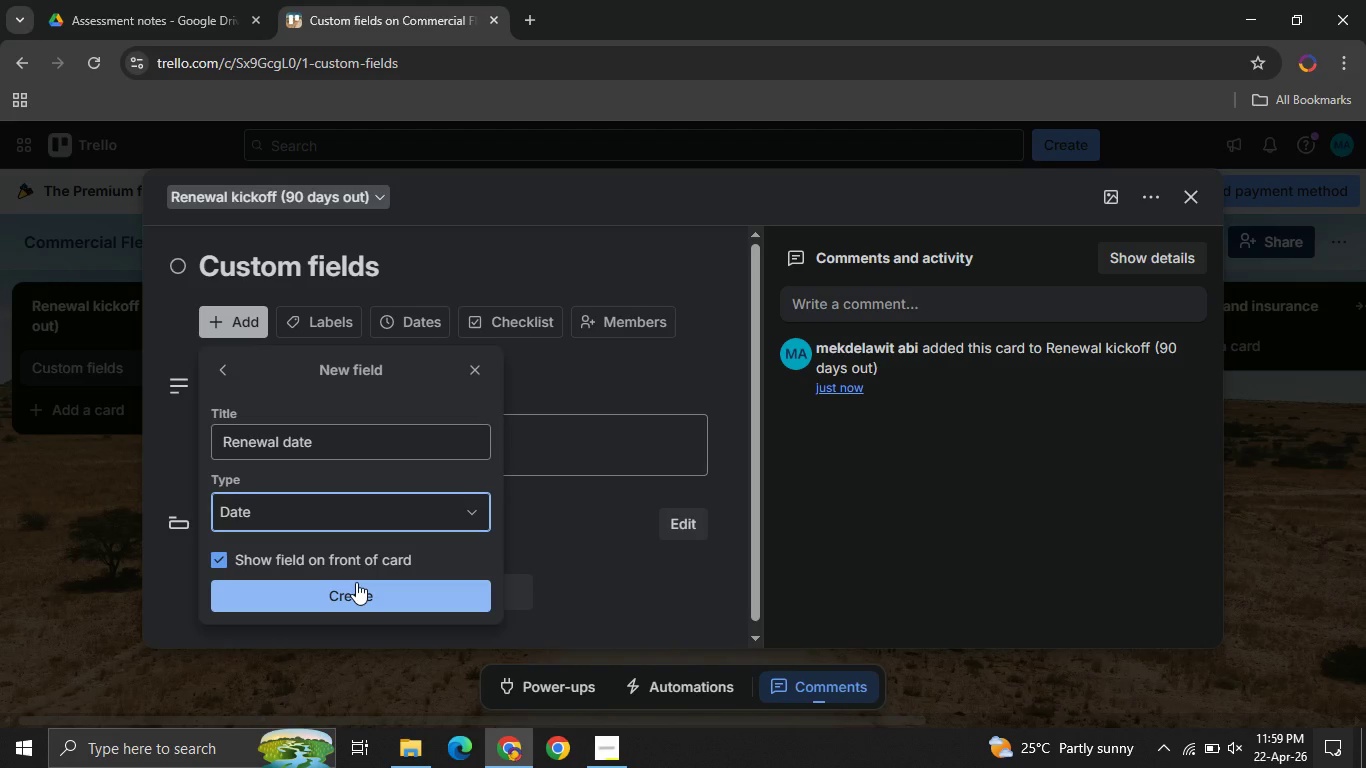 
left_click([356, 582])
 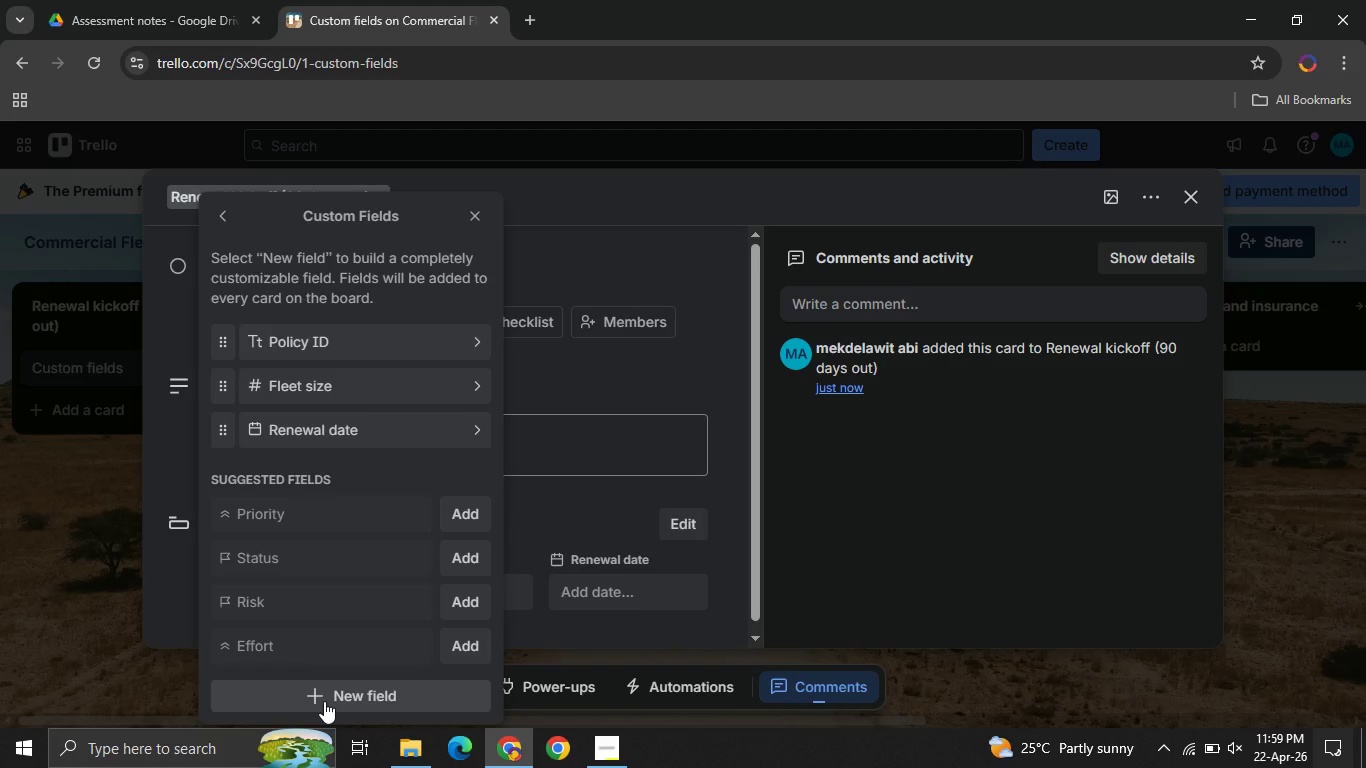 
left_click([324, 701])
 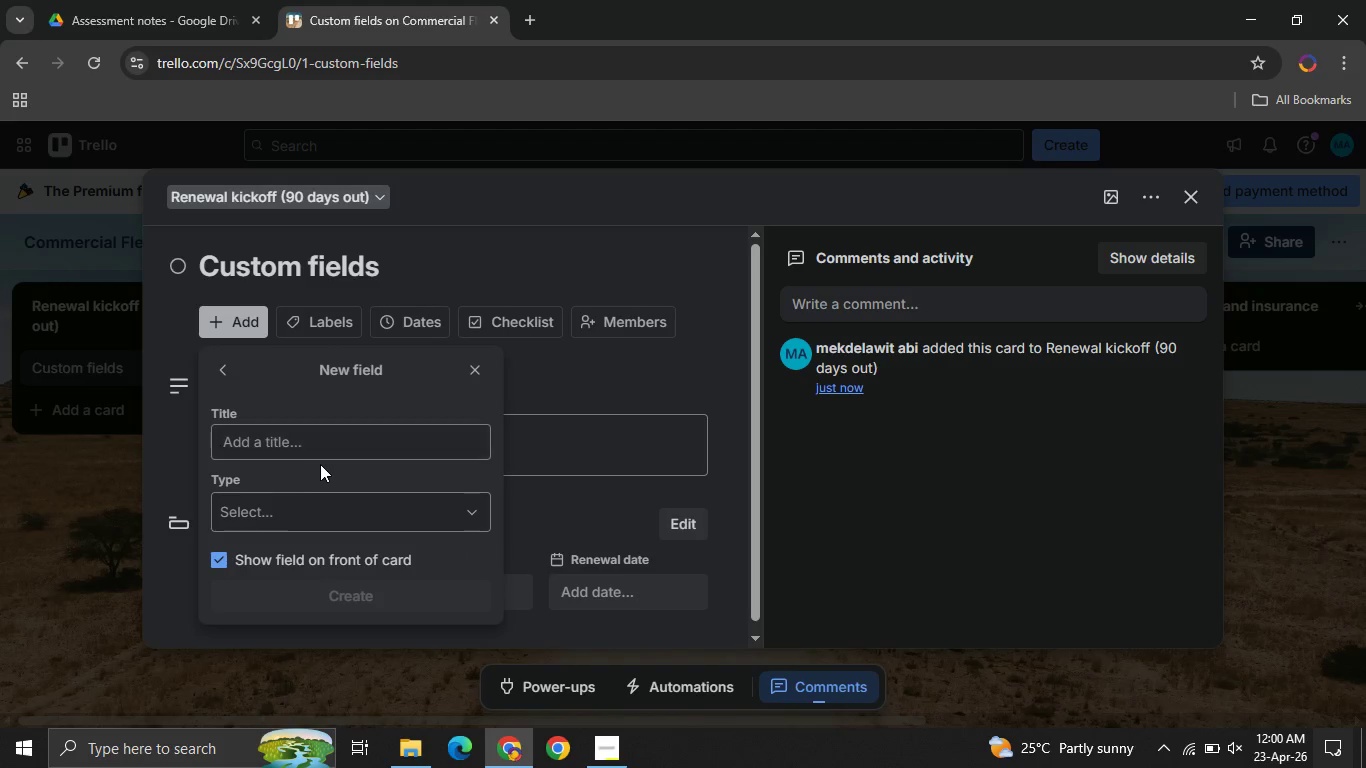 
left_click([291, 440])
 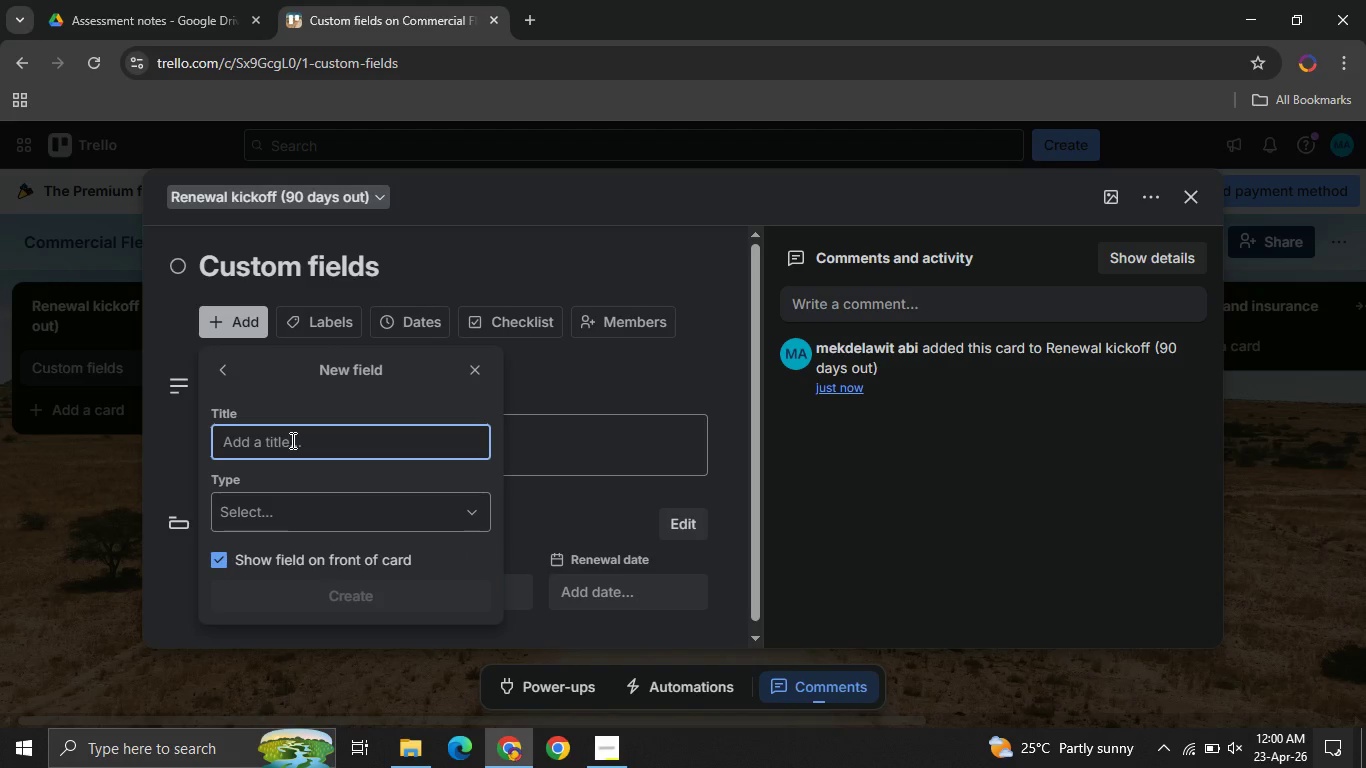 
type(Estimated premium )
 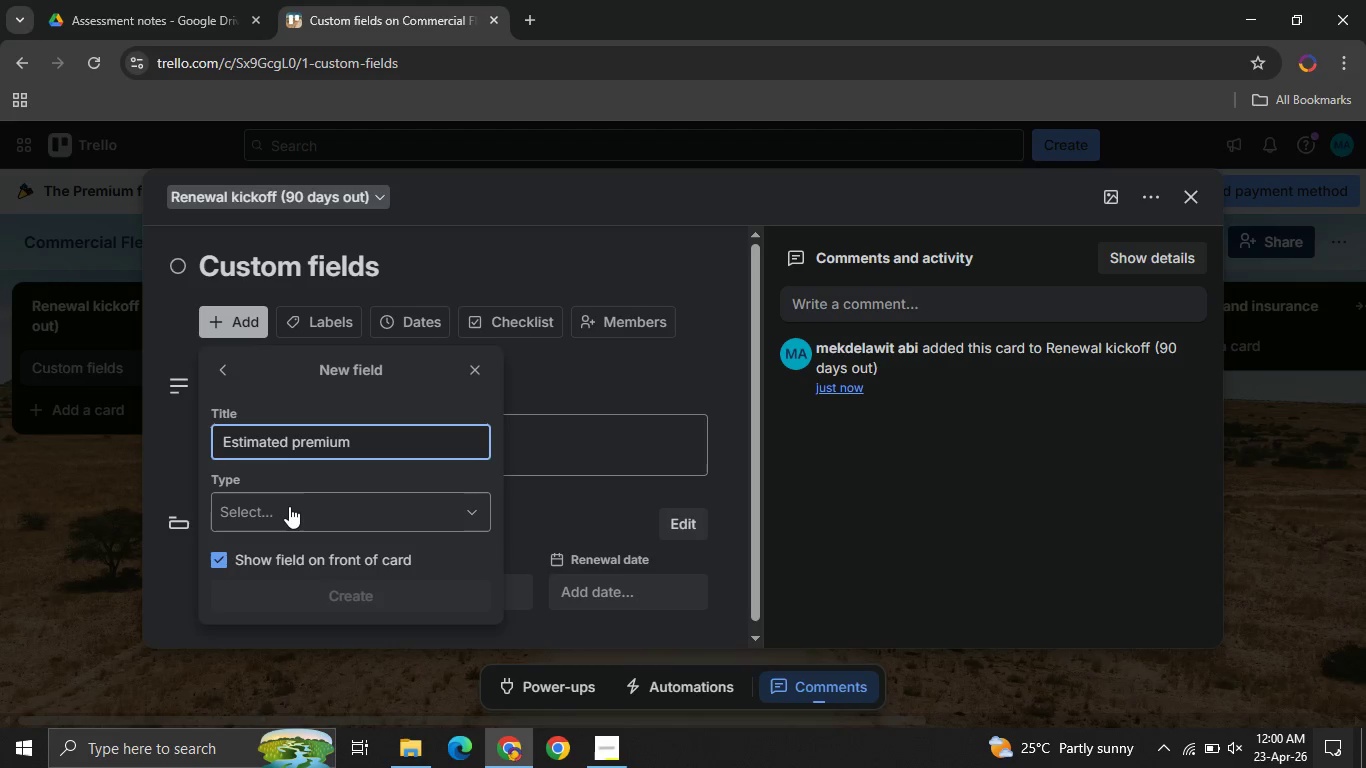 
left_click([289, 506])
 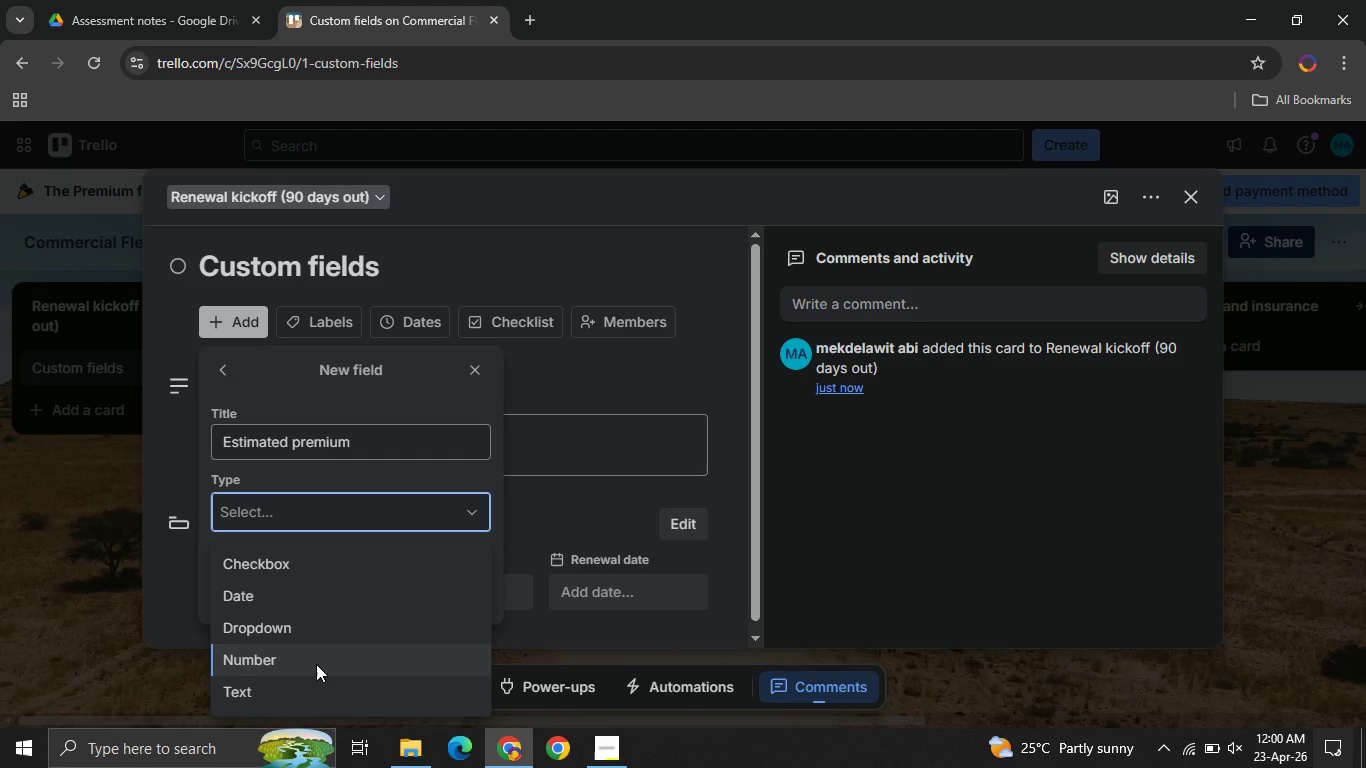 
wait(6.2)
 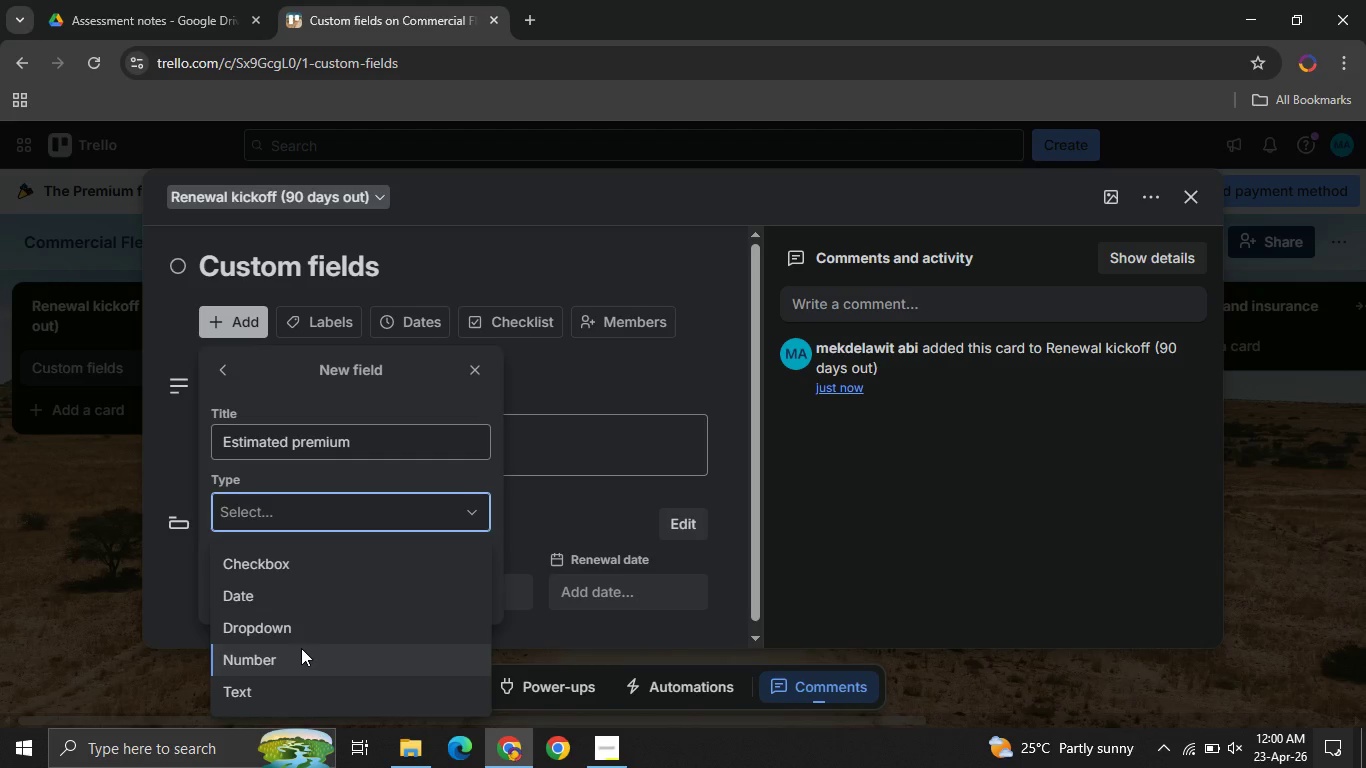 
left_click([357, 661])
 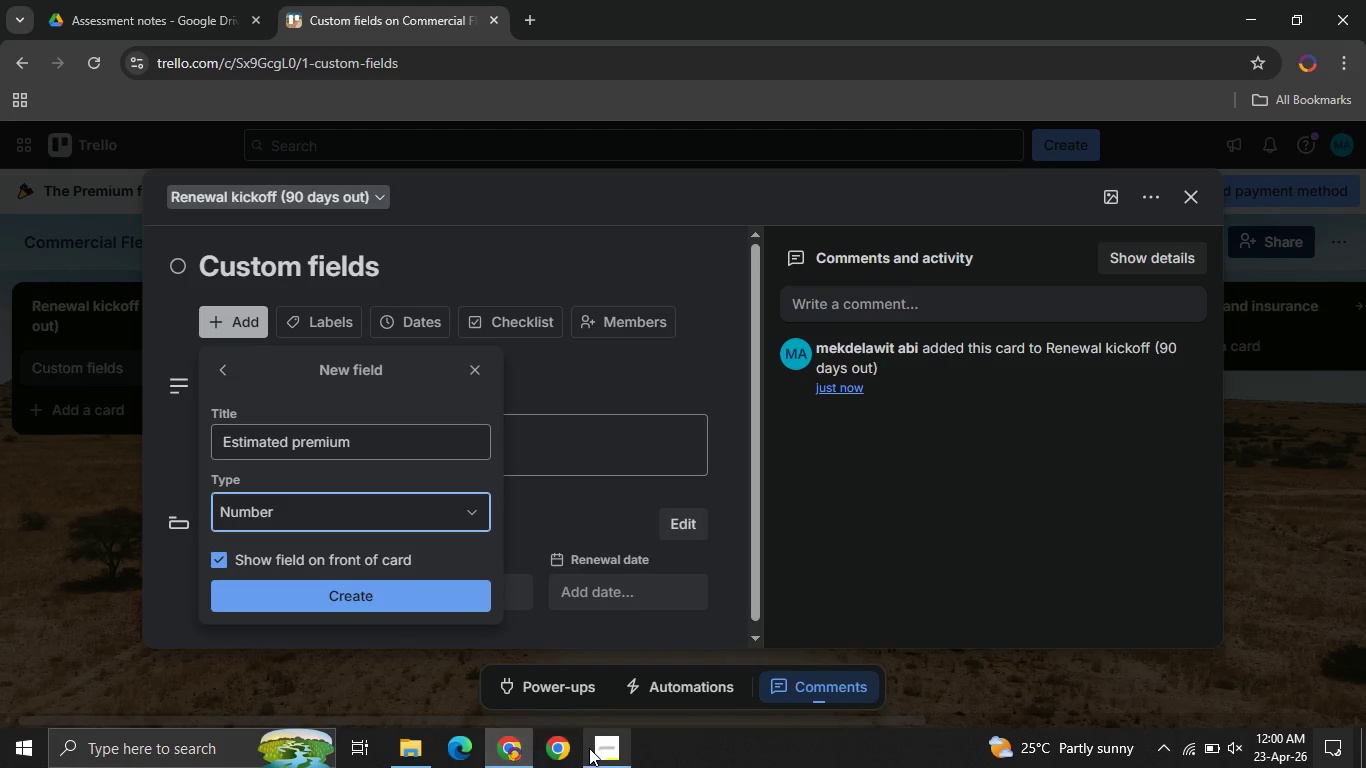 
left_click([589, 748])